 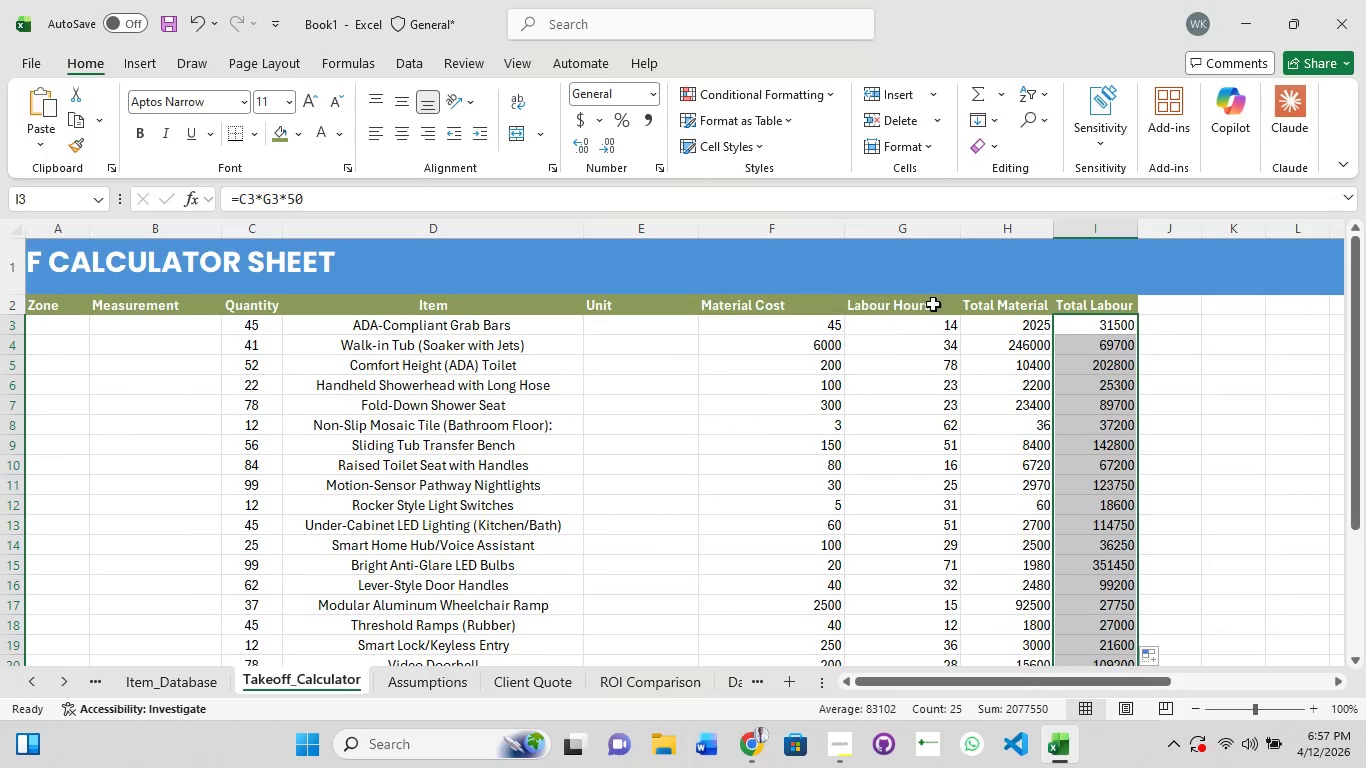 
left_click([1006, 329])
 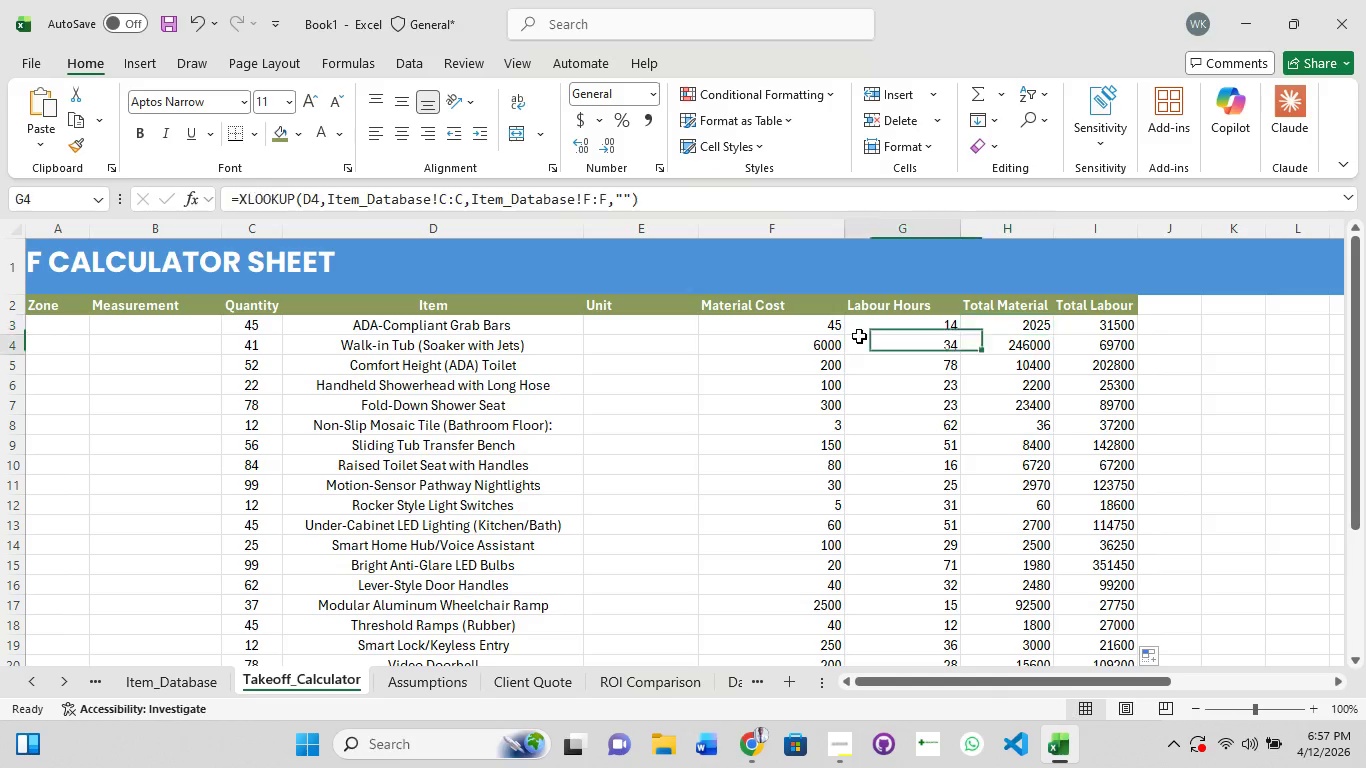 
left_click([859, 336])
 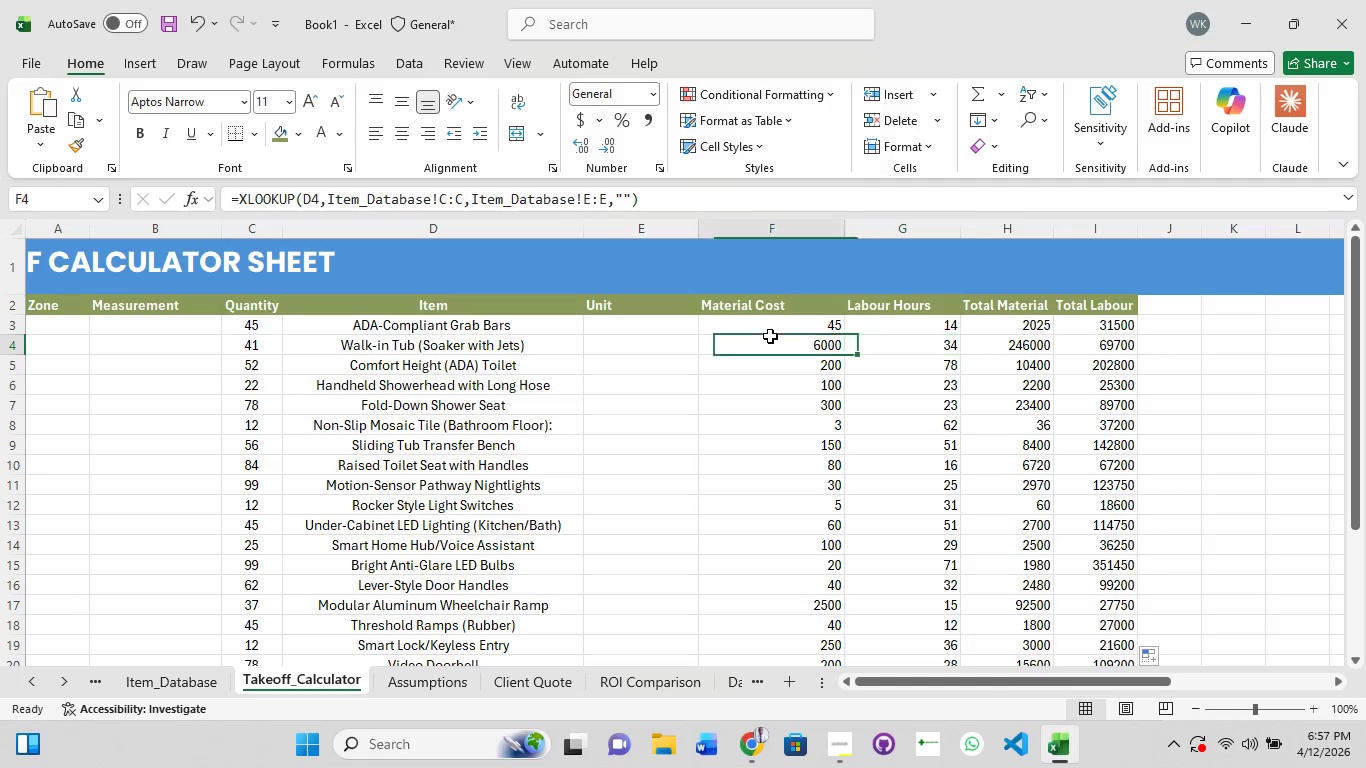 
left_click([770, 336])
 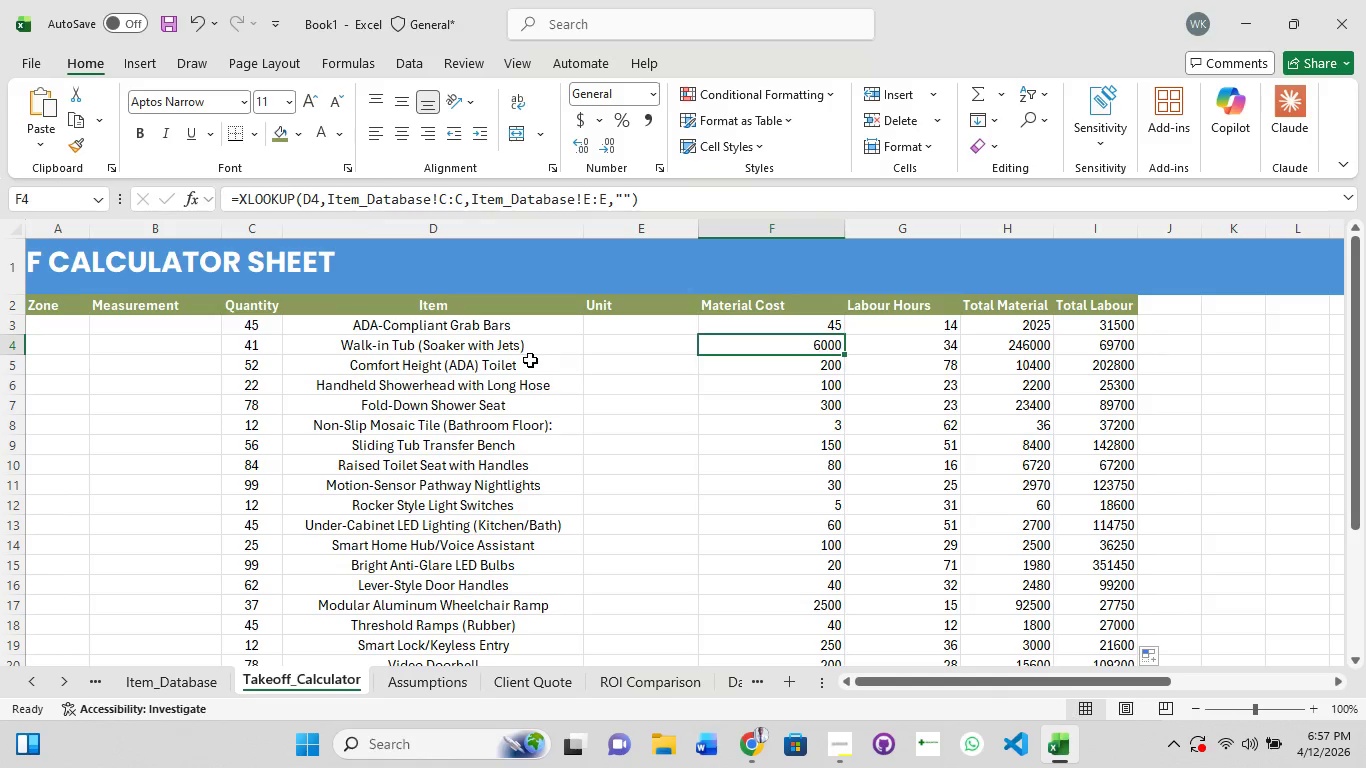 
left_click([530, 360])
 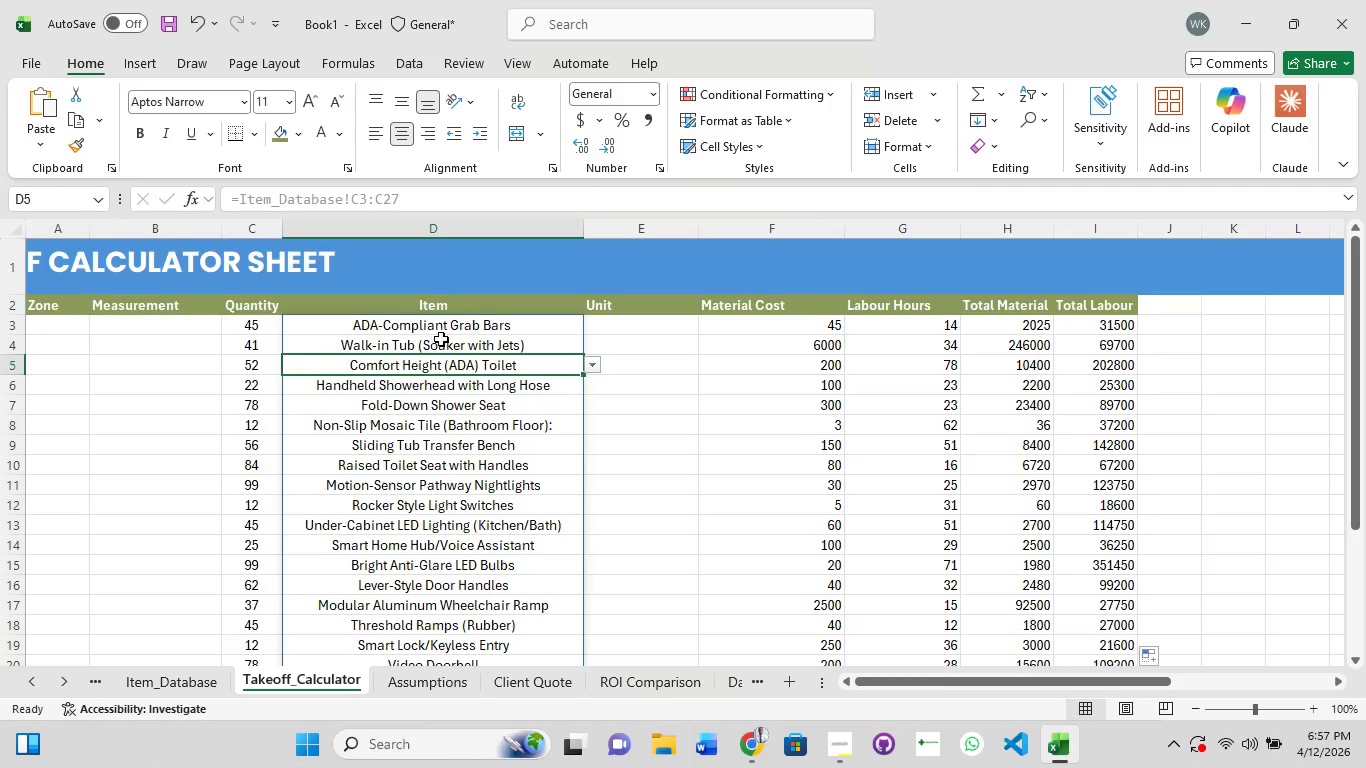 
scroll: coordinate [441, 339], scroll_direction: up, amount: 1.0
 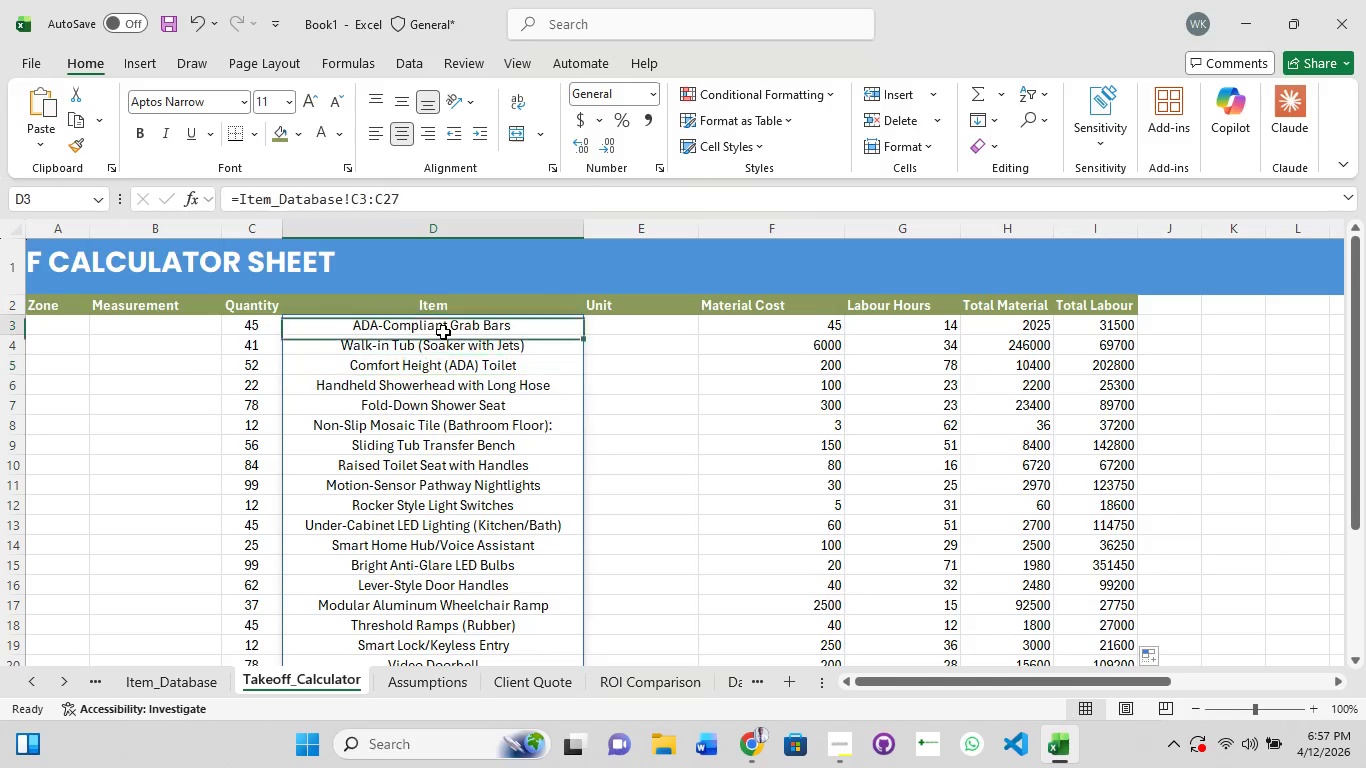 
left_click([443, 332])
 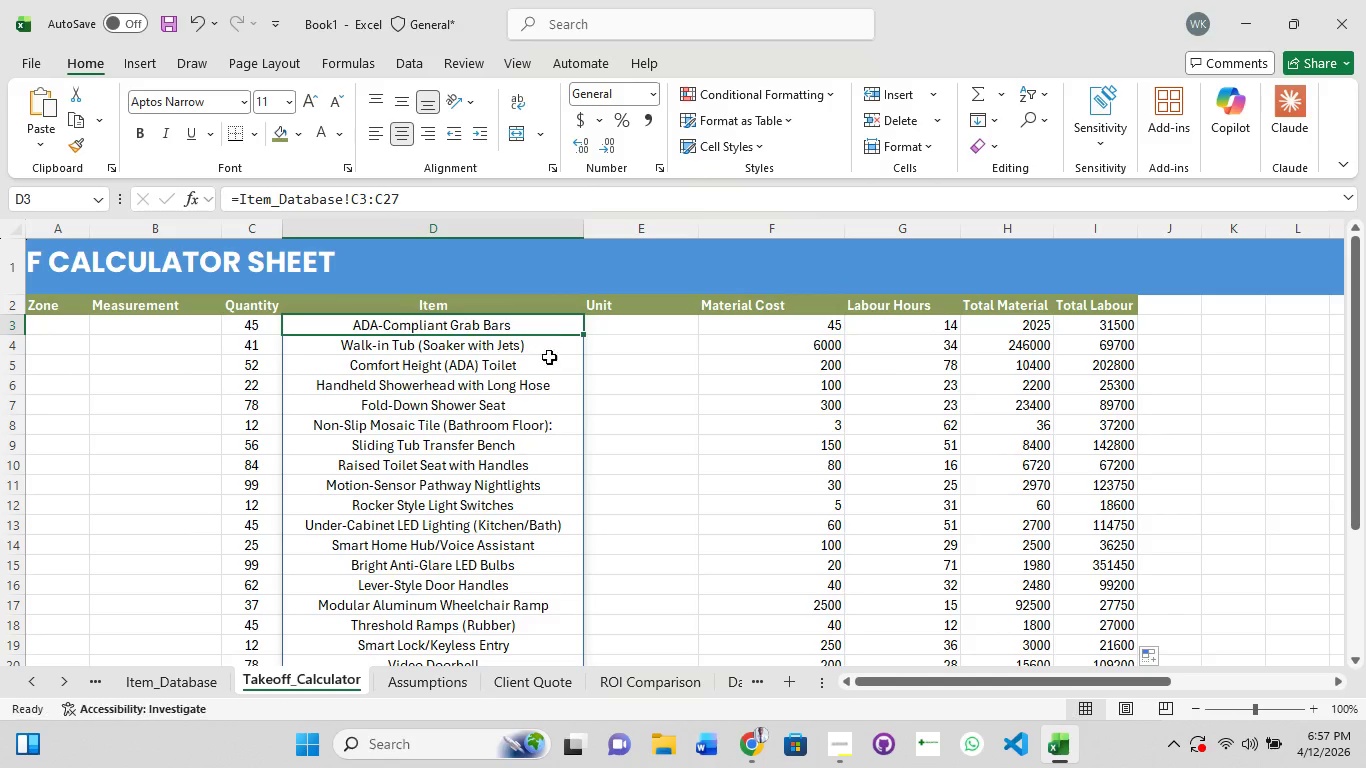 
left_click([557, 375])
 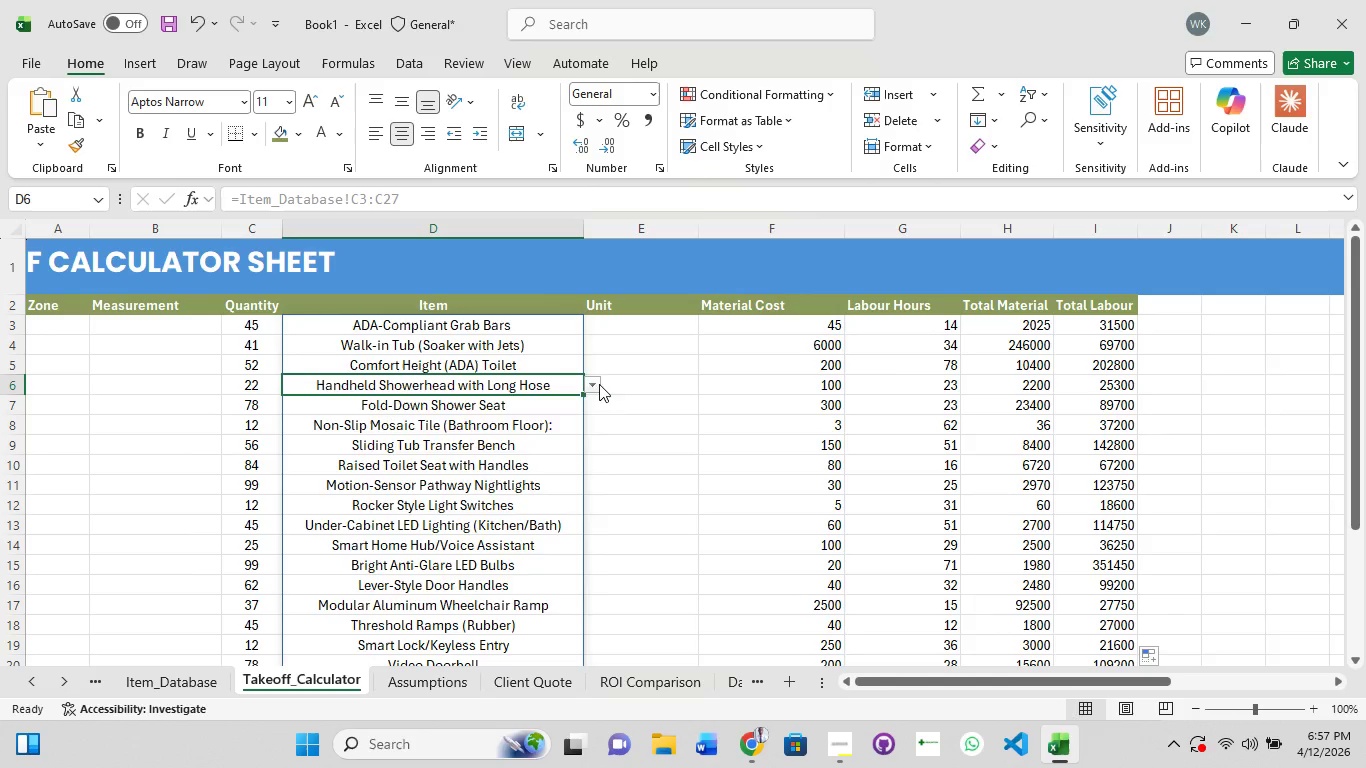 
left_click([599, 381])
 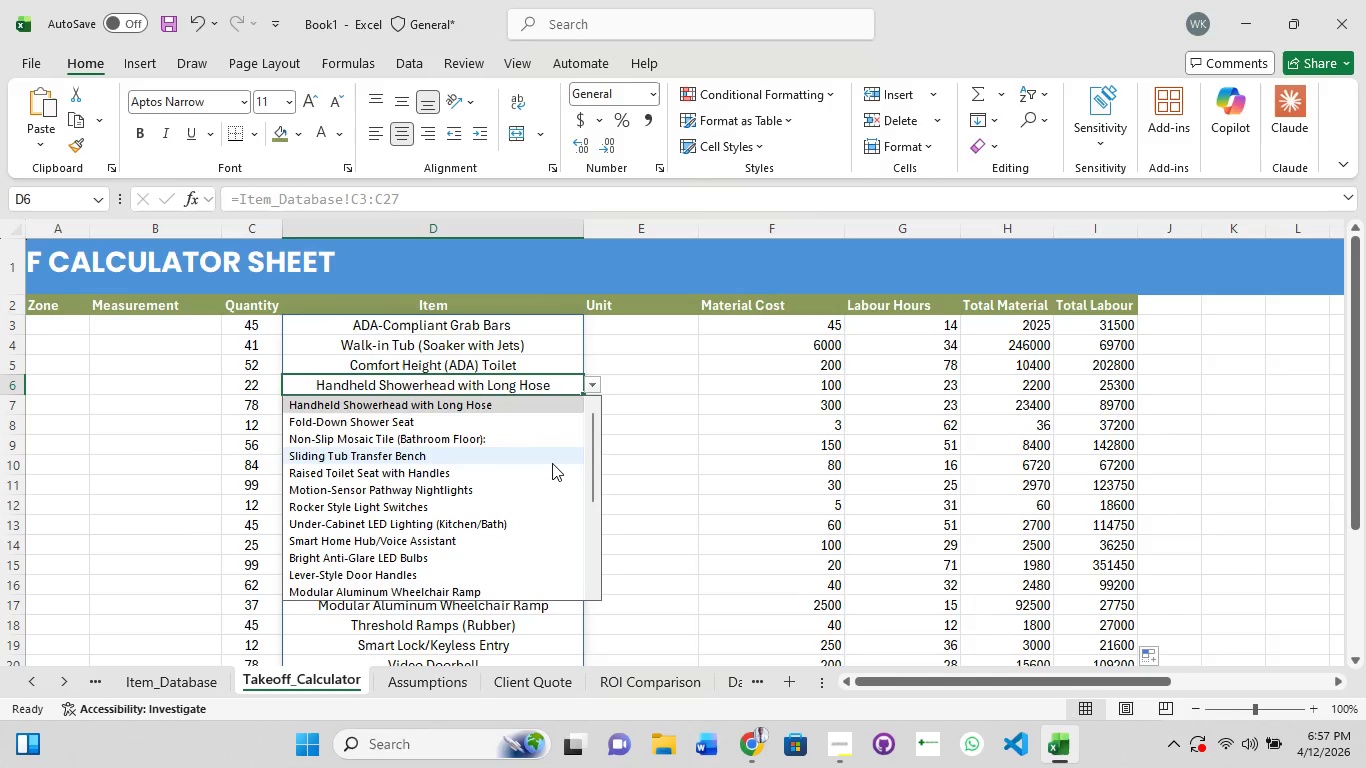 
left_click([552, 467])
 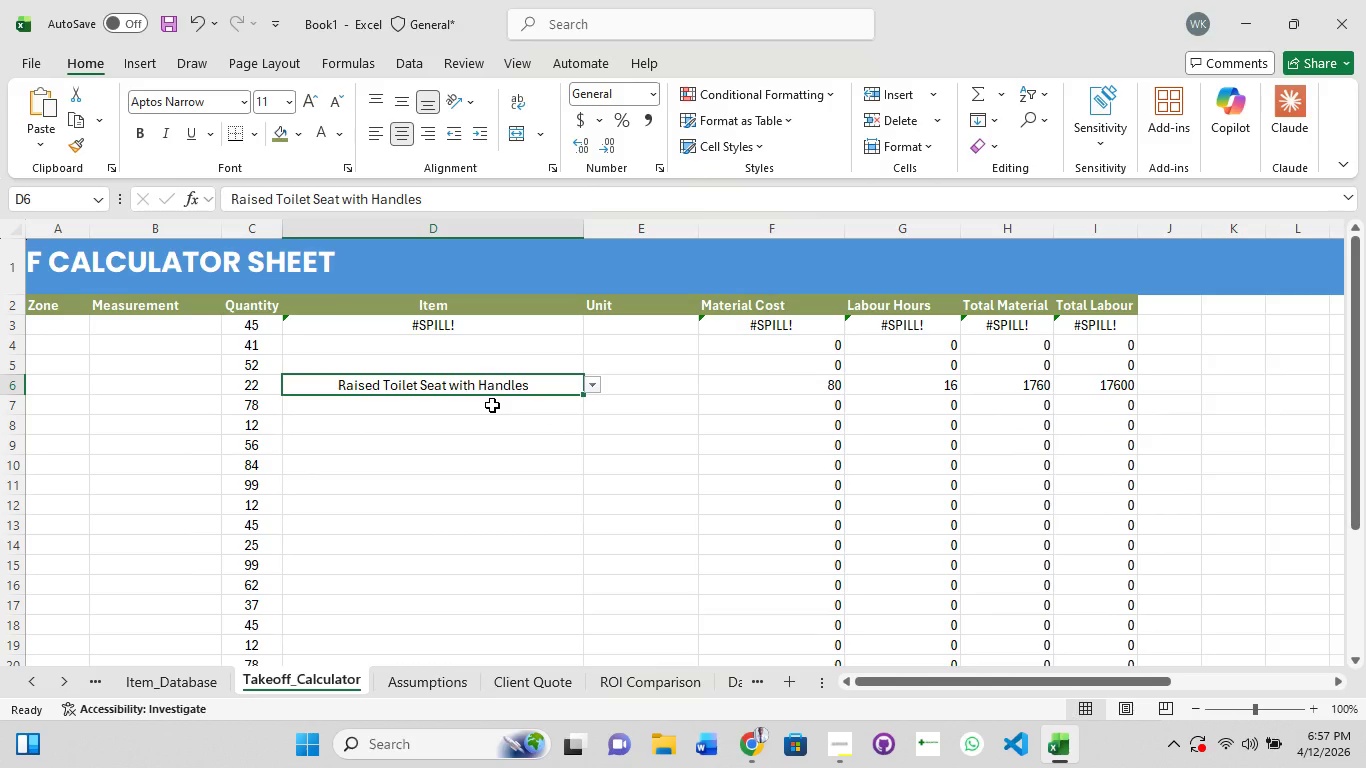 
key(Control+Z)
 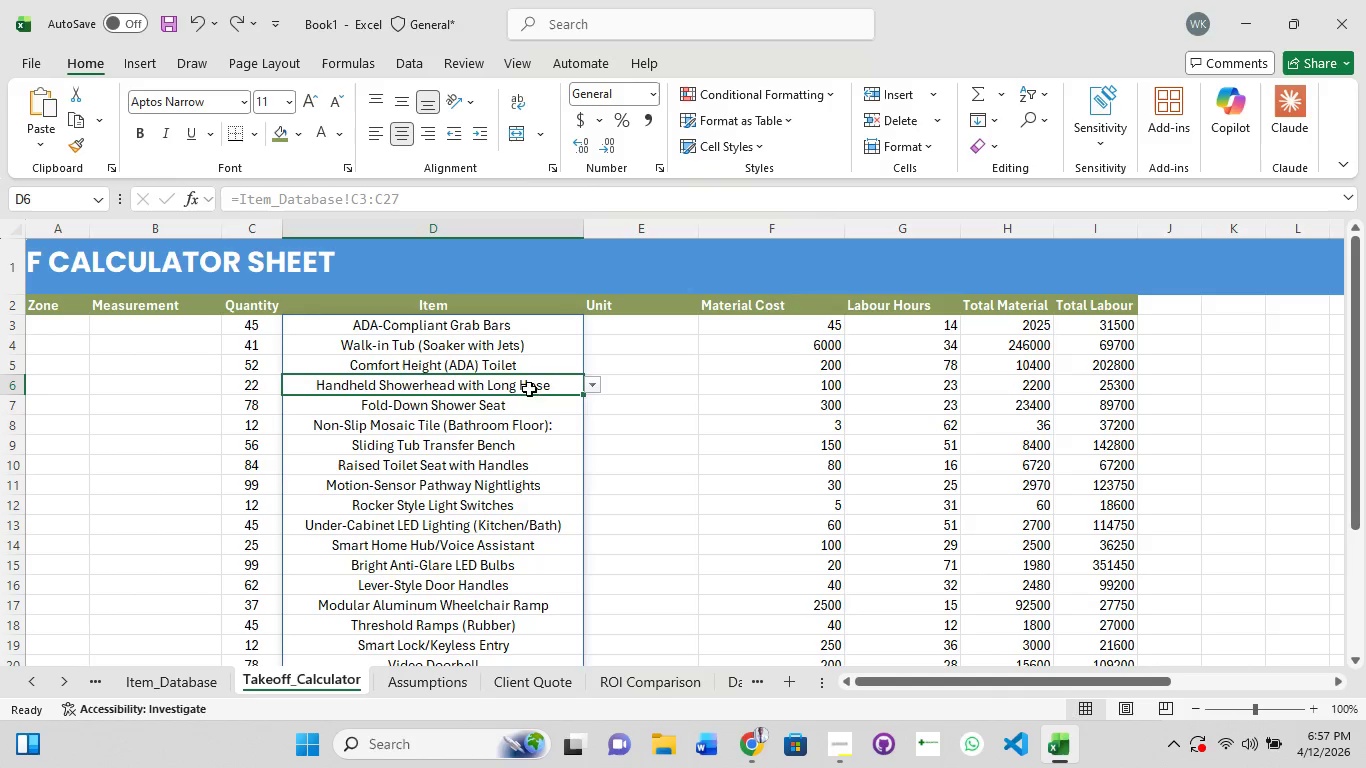 
left_click([505, 459])
 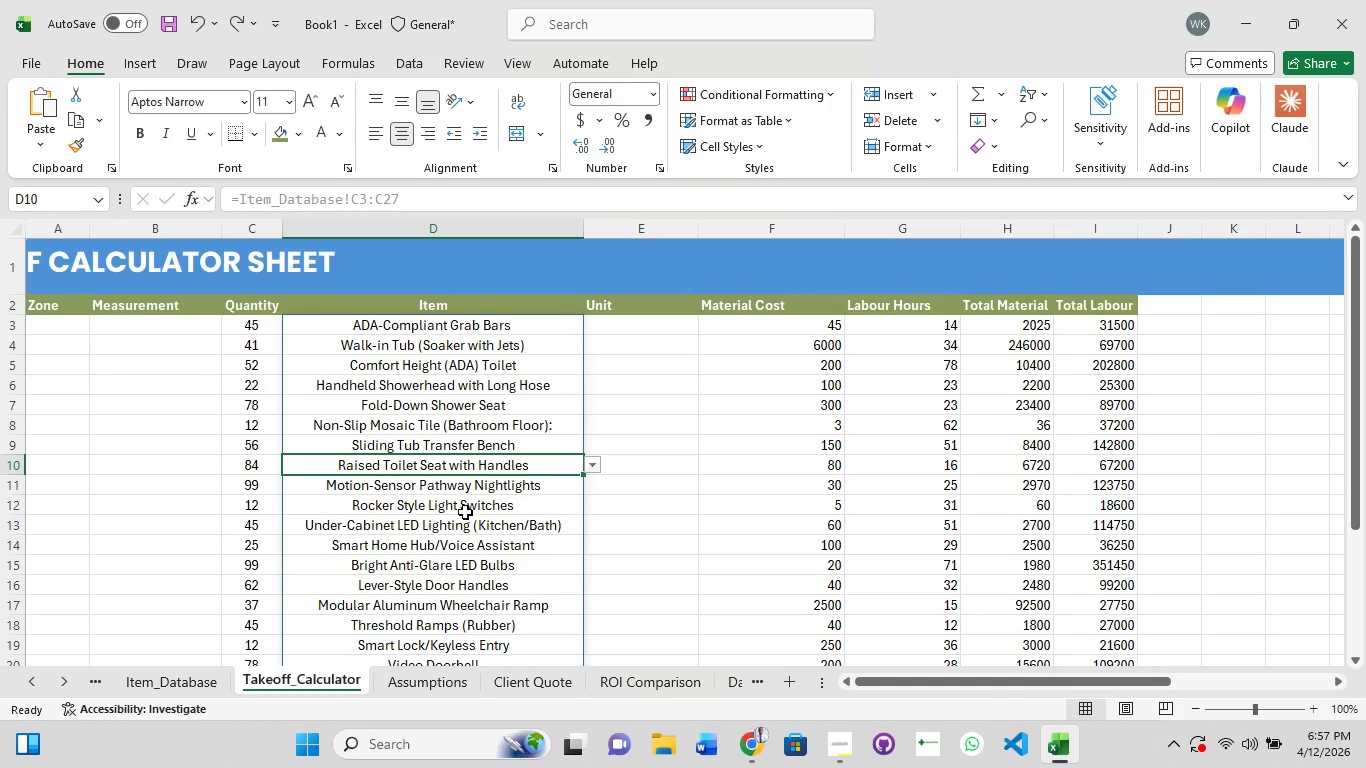 
scroll: coordinate [449, 523], scroll_direction: down, amount: 5.0
 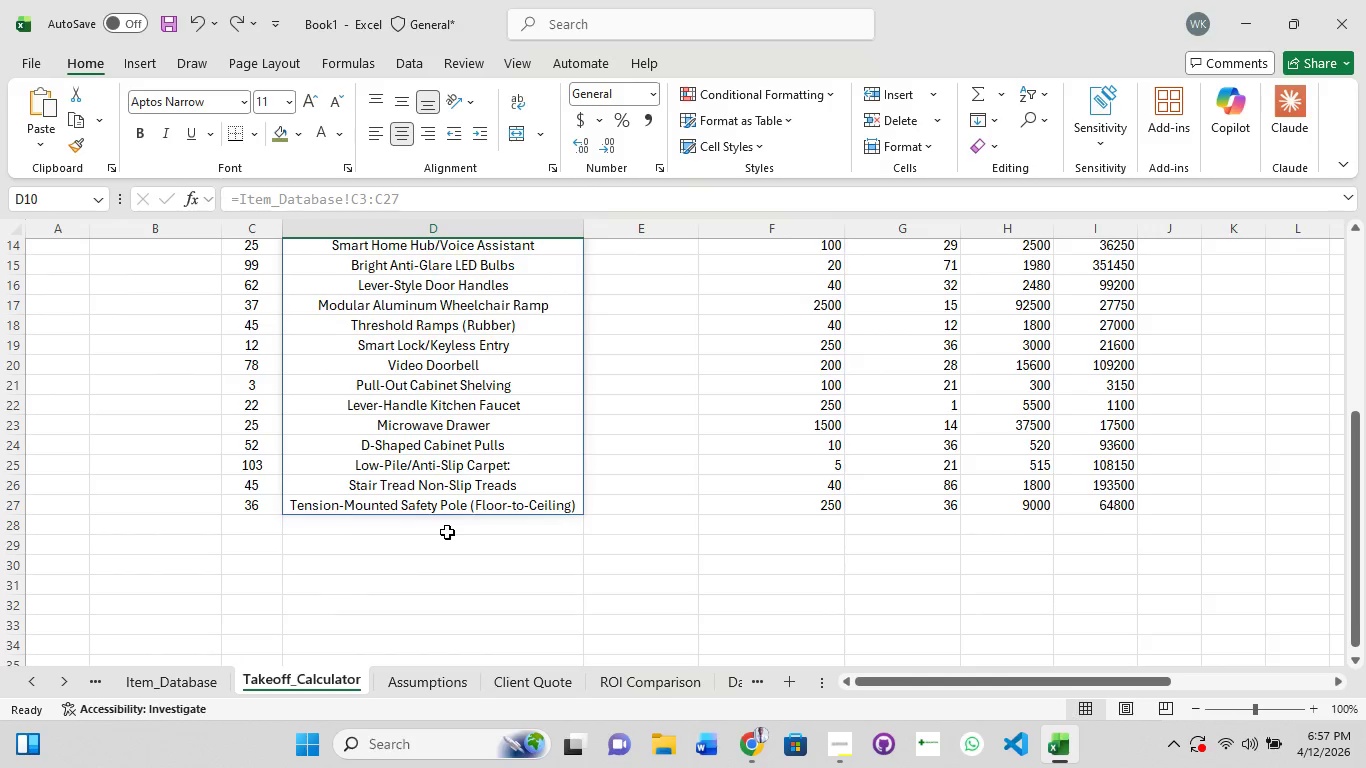 
scroll: coordinate [447, 532], scroll_direction: up, amount: 6.0
 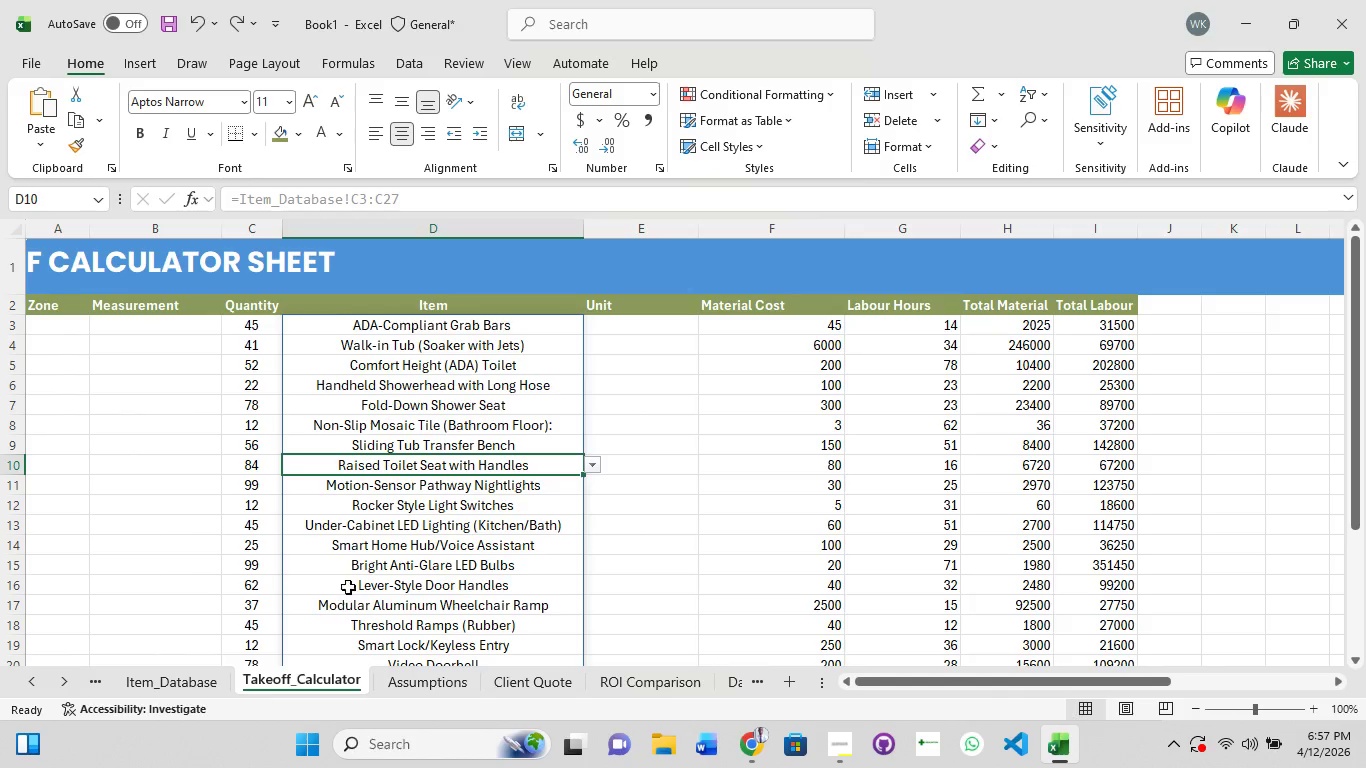 
wait(6.31)
 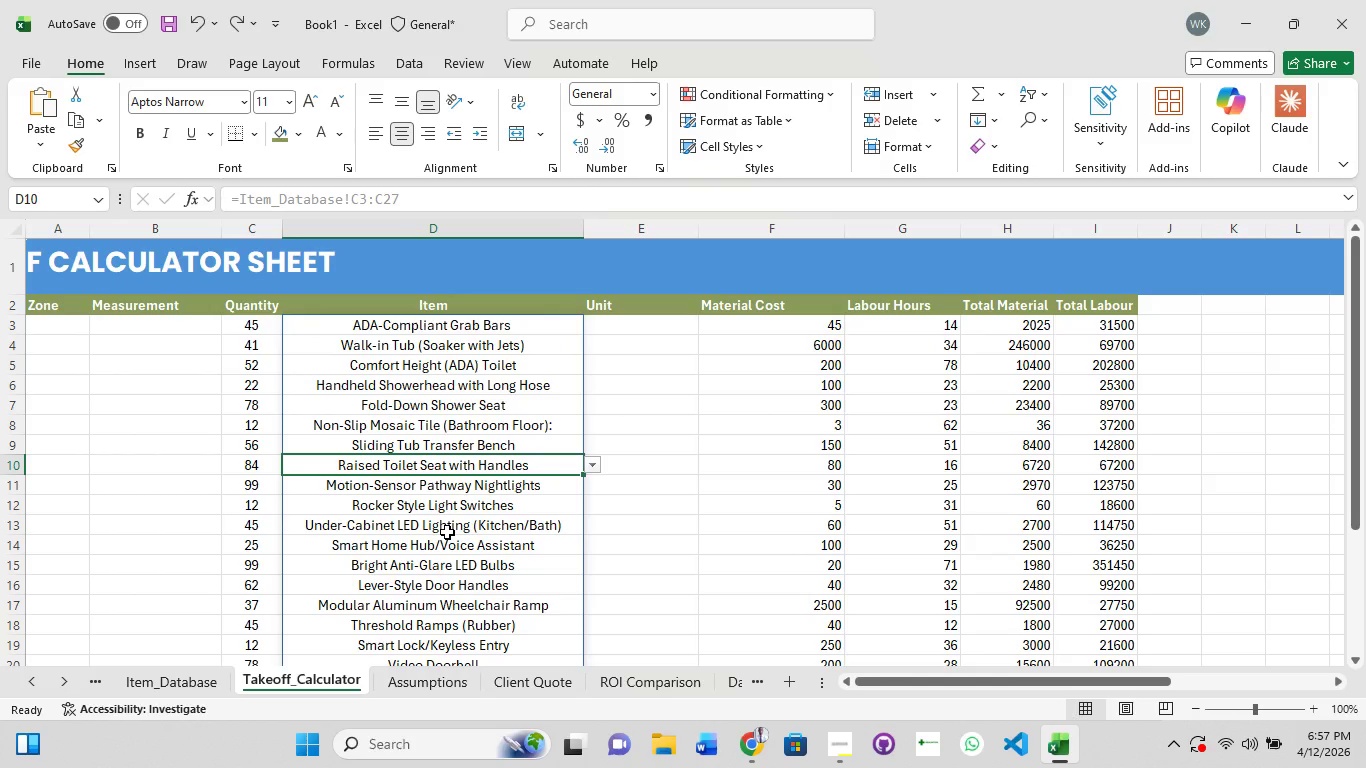 
scroll: coordinate [373, 551], scroll_direction: up, amount: 1.0
 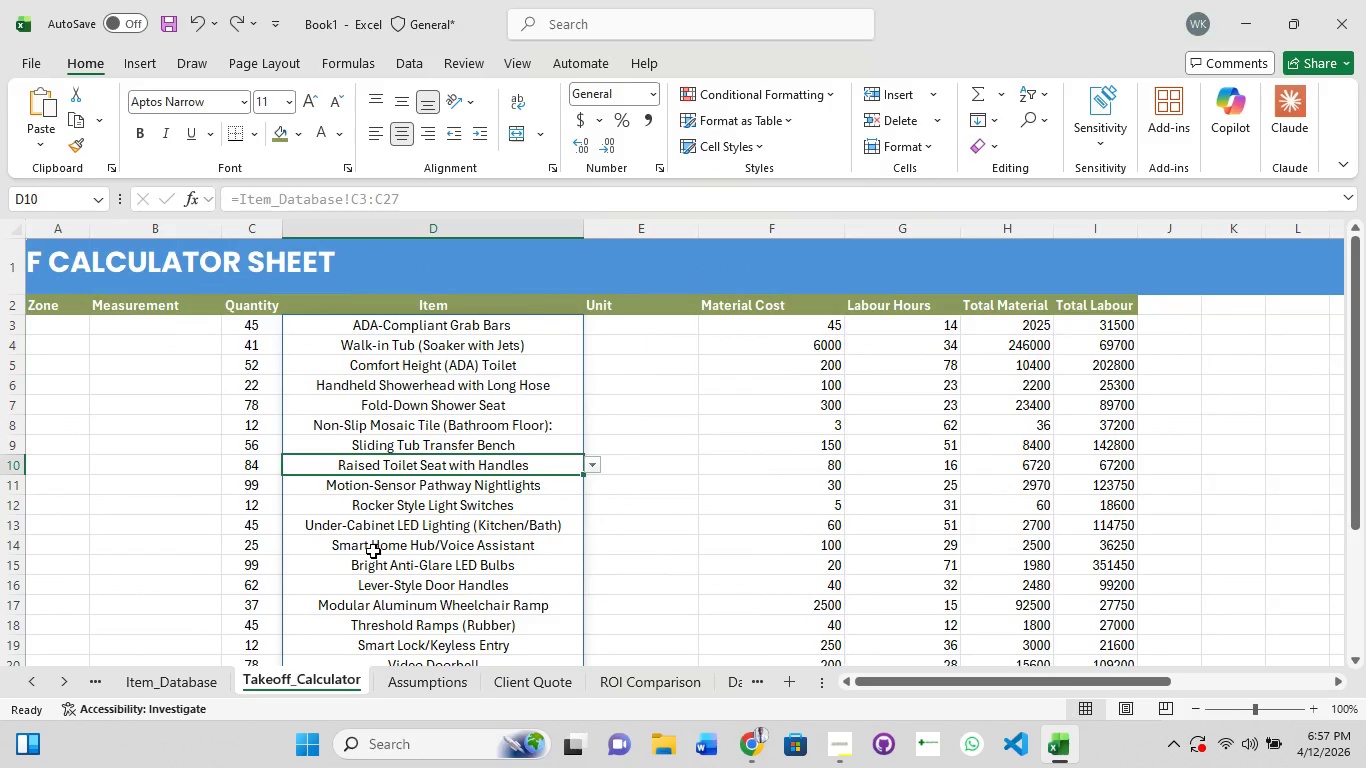 
scroll: coordinate [384, 537], scroll_direction: down, amount: 6.0
 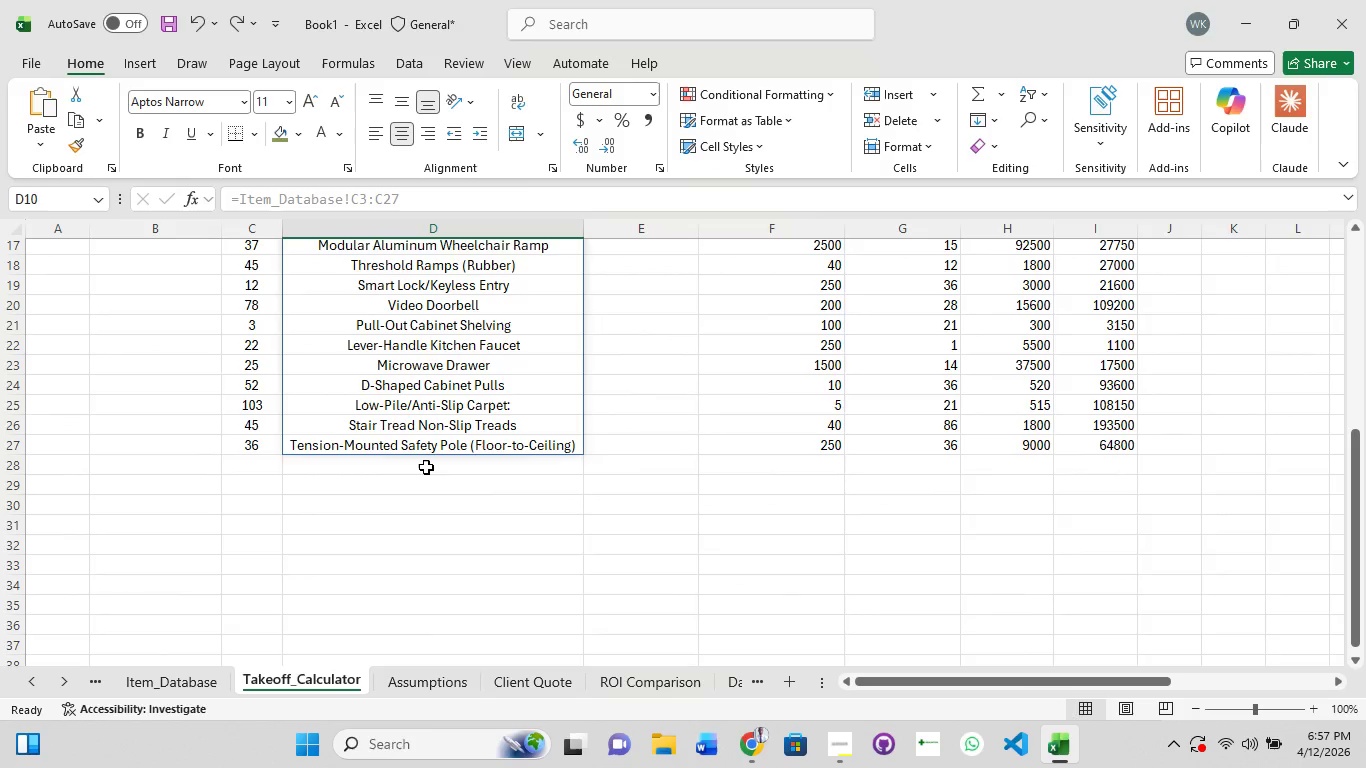 
left_click([426, 467])
 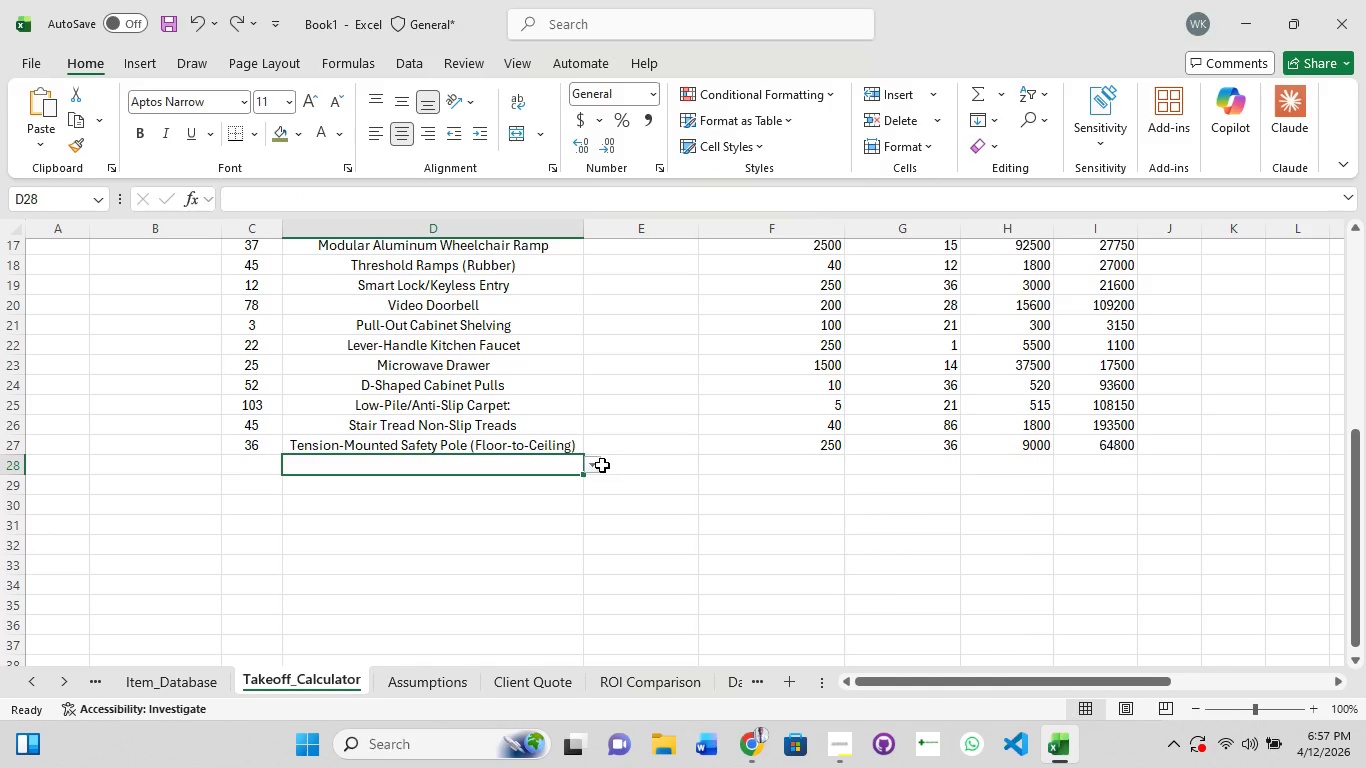 
left_click([602, 465])
 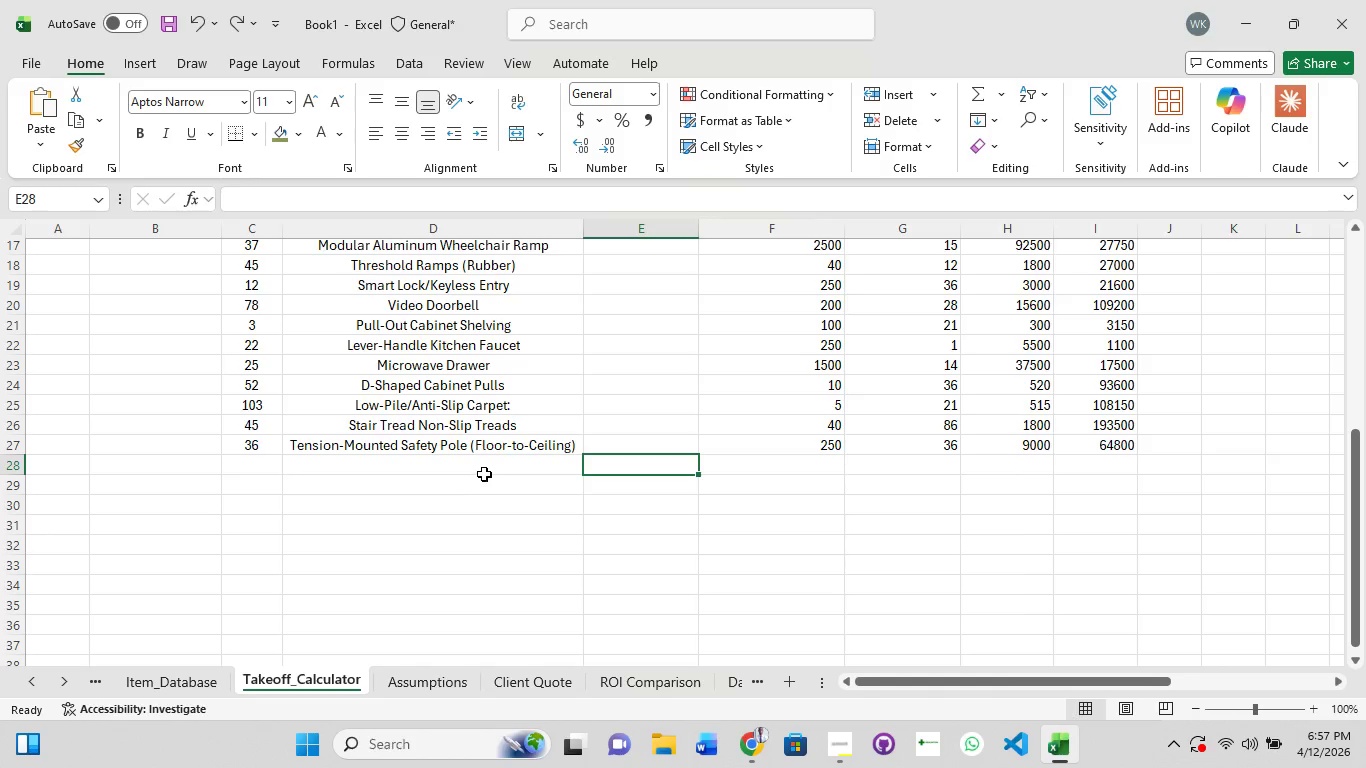 
left_click([484, 473])
 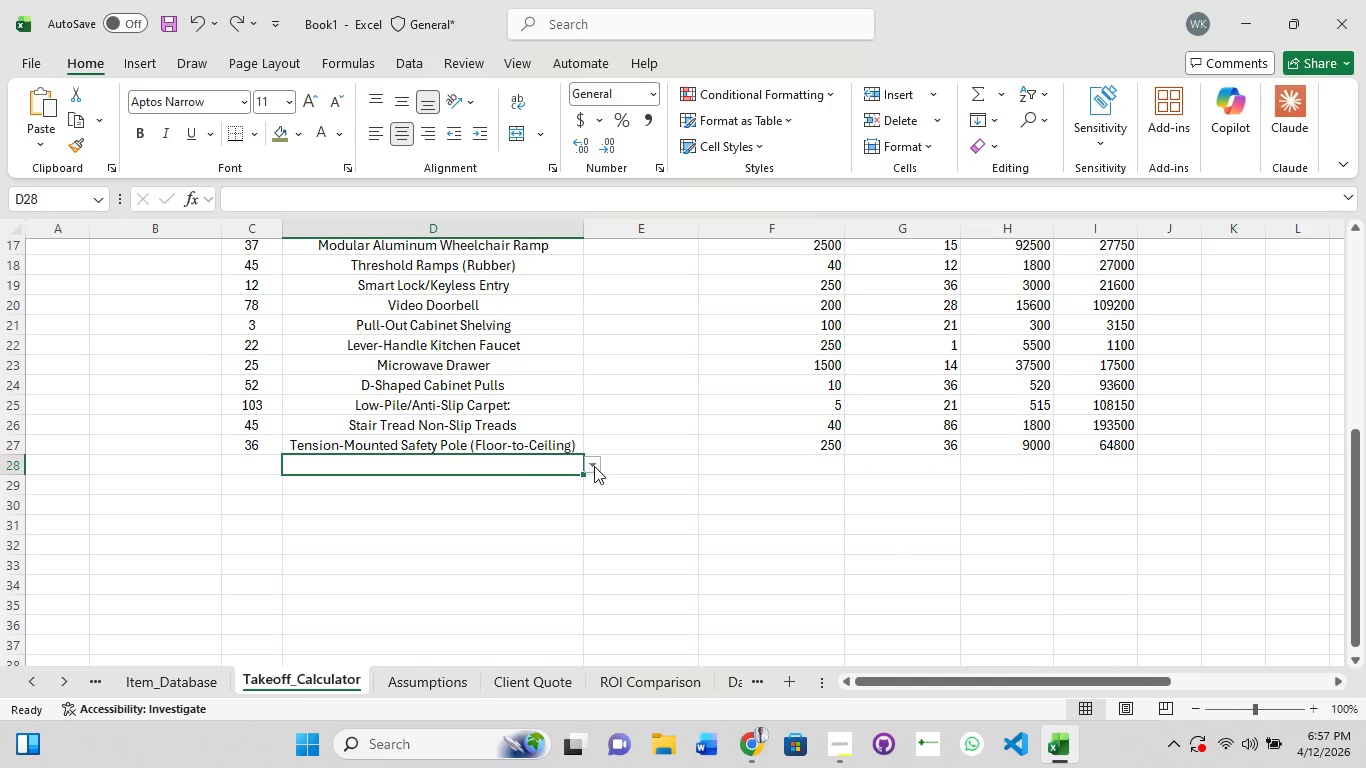 
left_click([594, 466])
 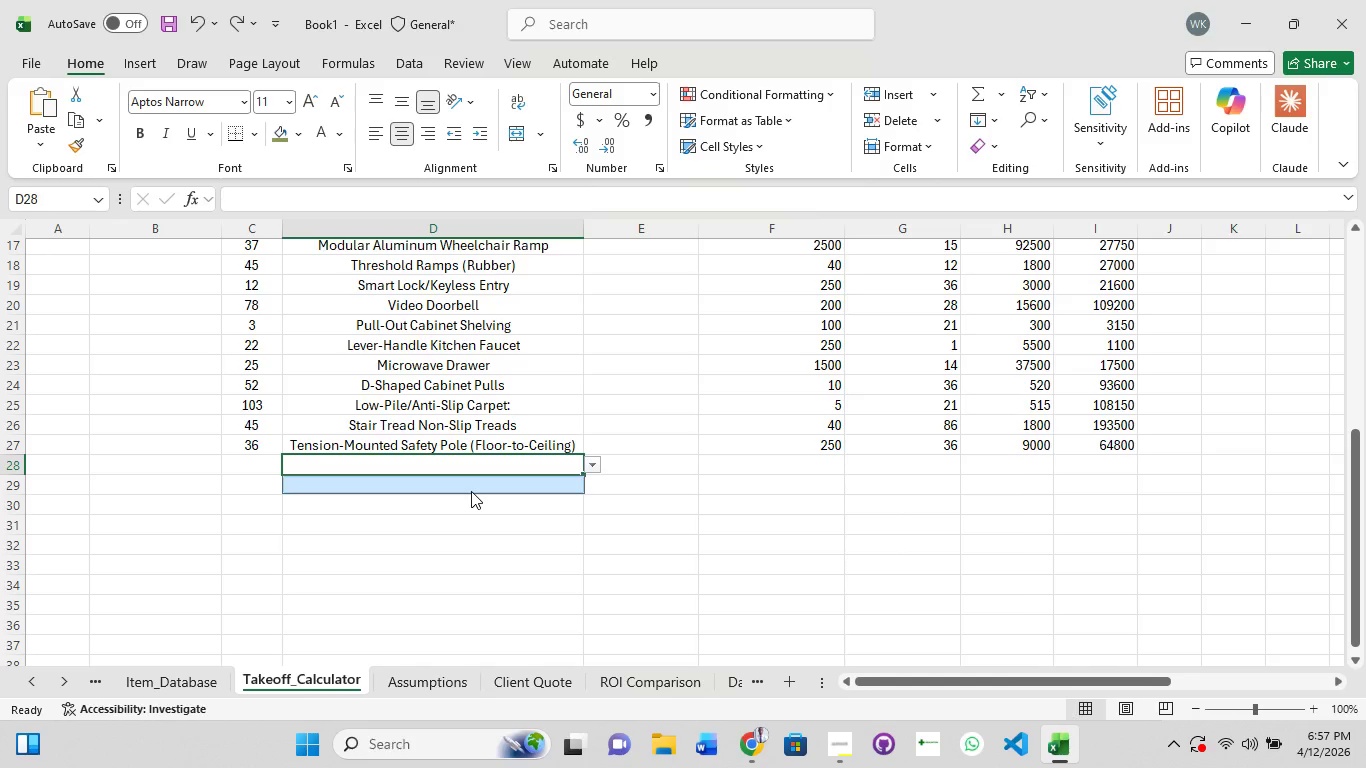 
left_click([471, 491])
 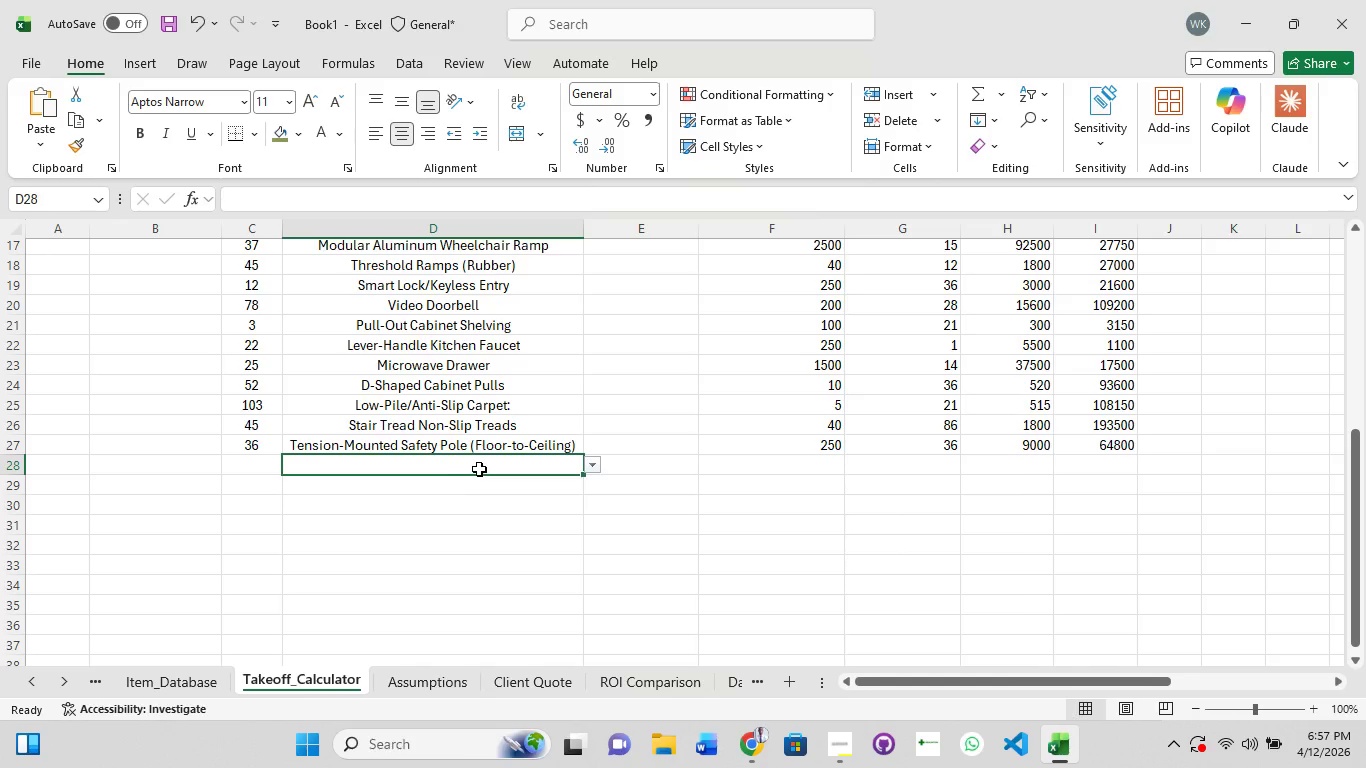 
left_click([479, 469])
 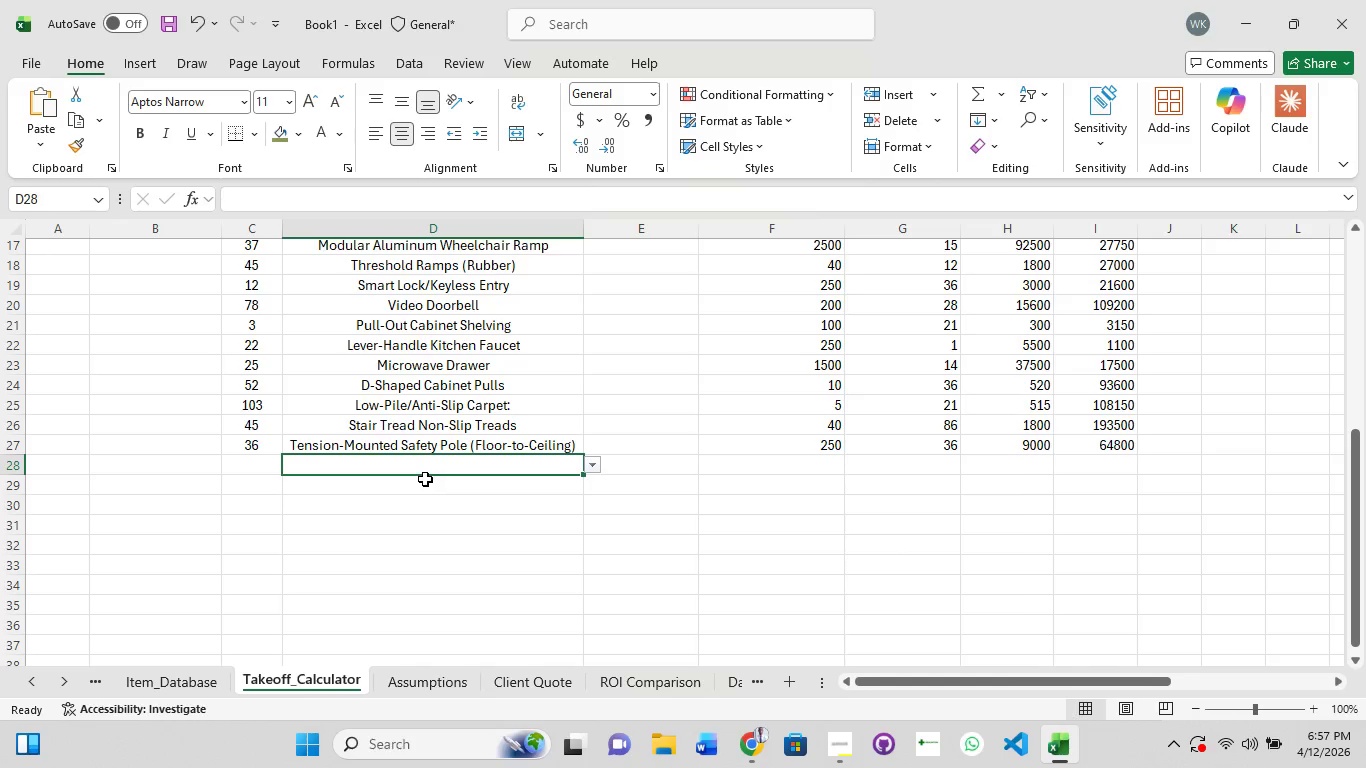 
scroll: coordinate [425, 479], scroll_direction: up, amount: 10.0
 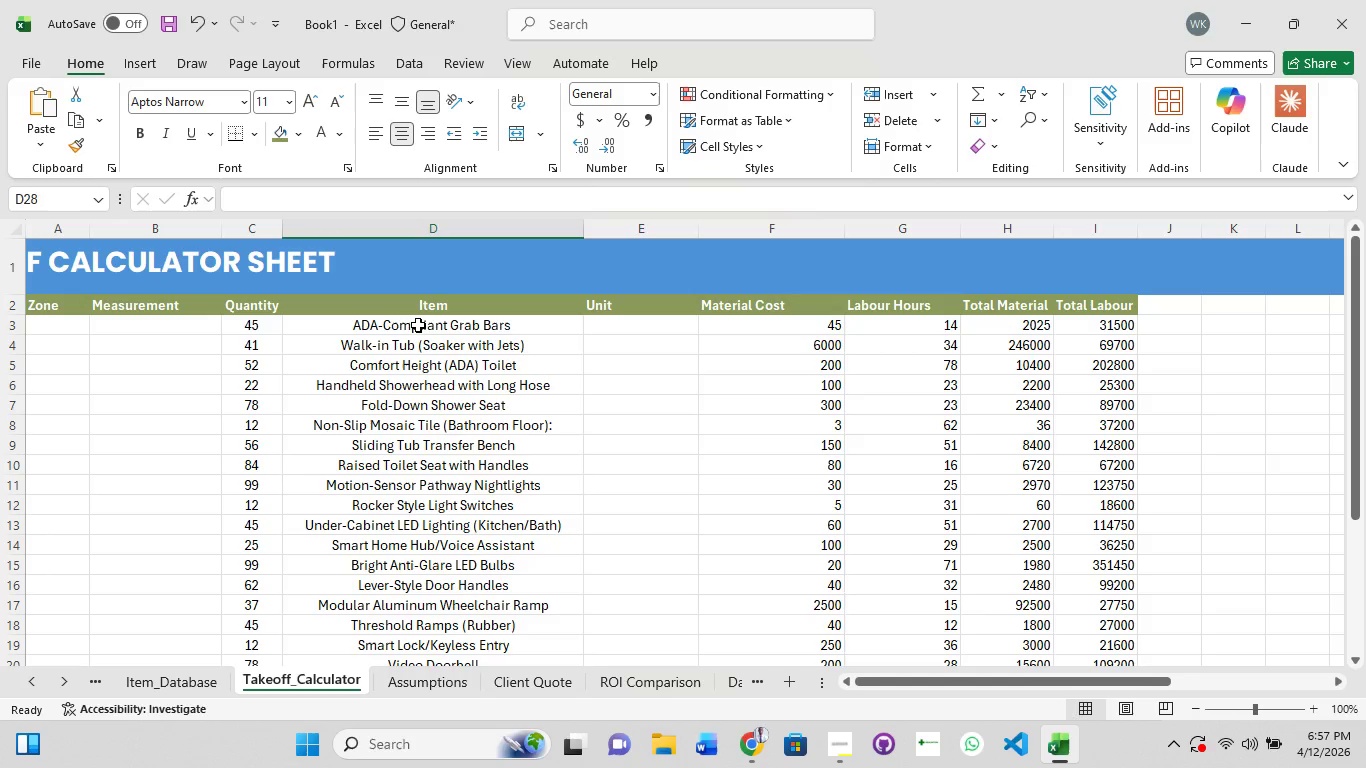 
left_click([418, 325])
 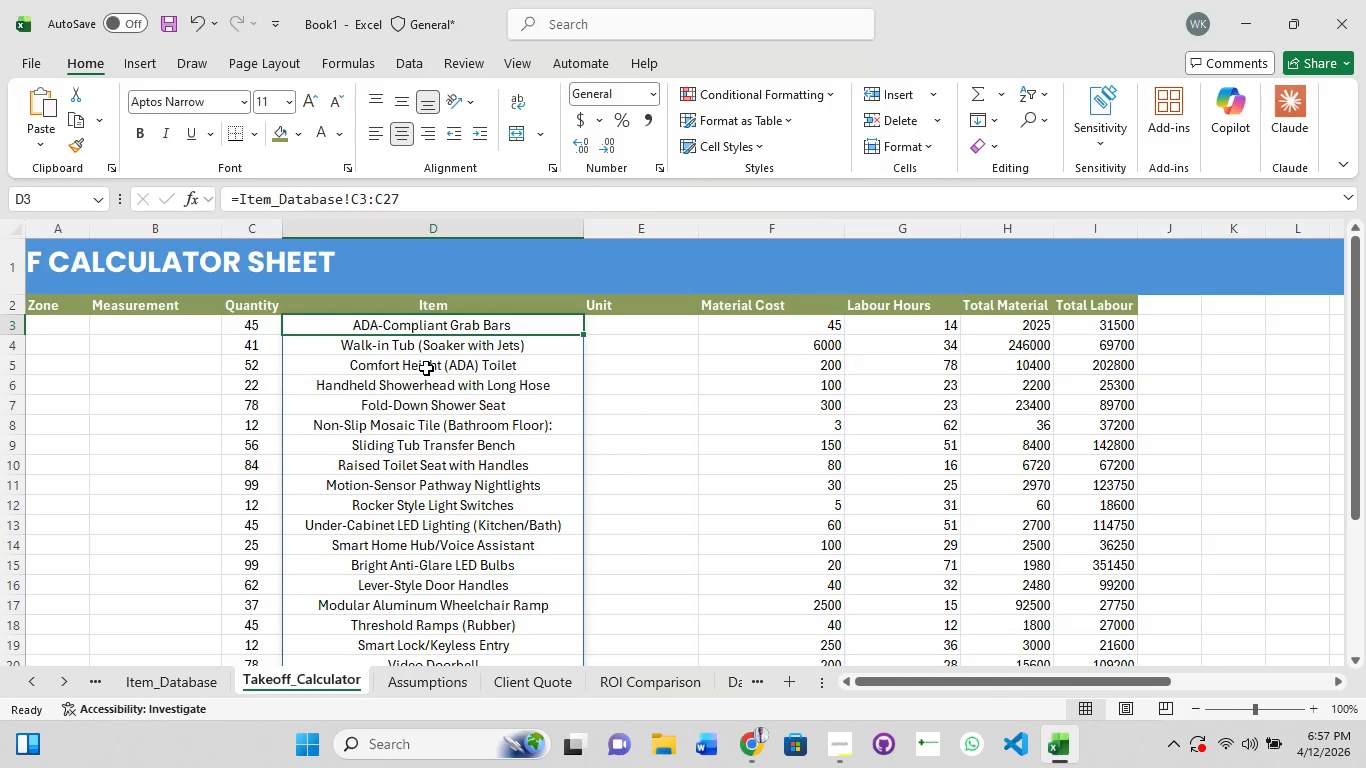 
hold_key(key=ShiftLeft, duration=1.42)
left_click([426, 368])
 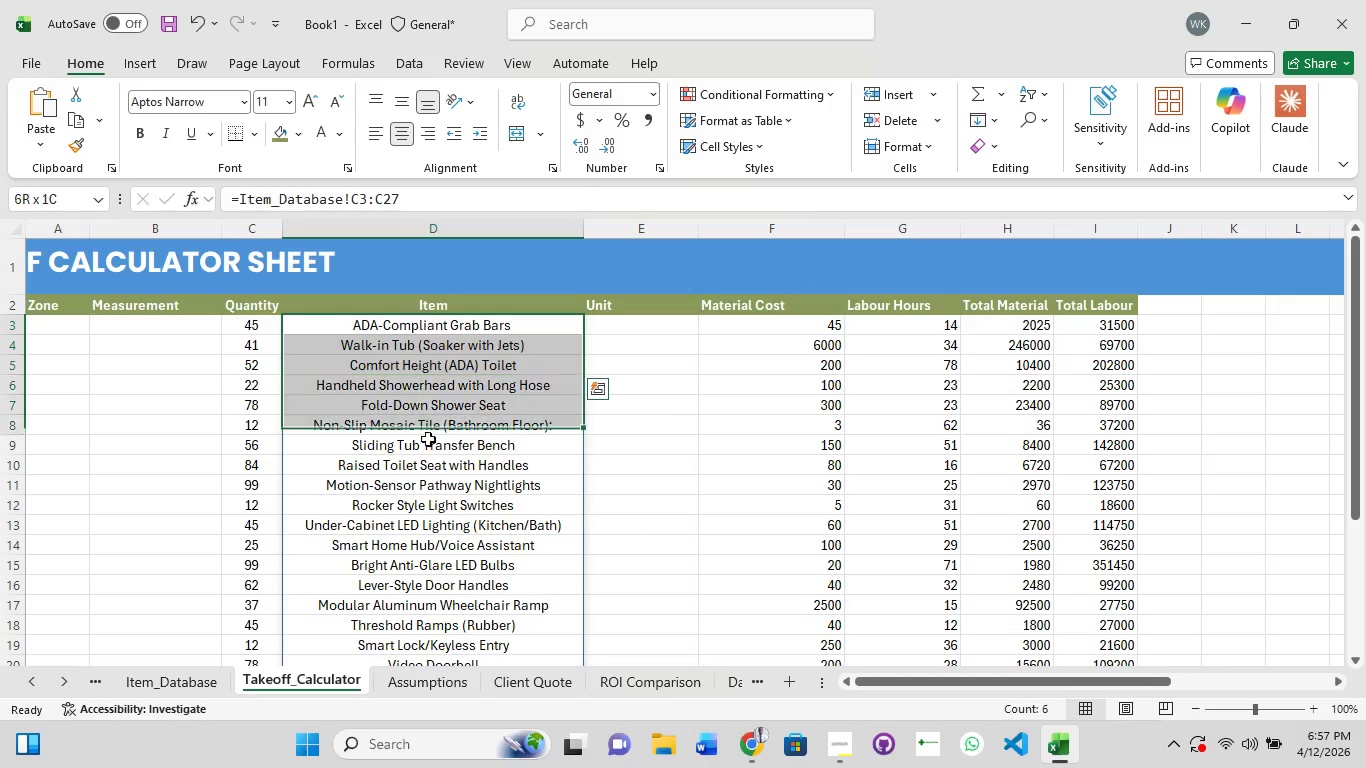 
left_click_drag(start_coordinate=[423, 422], to_coordinate=[428, 458])
 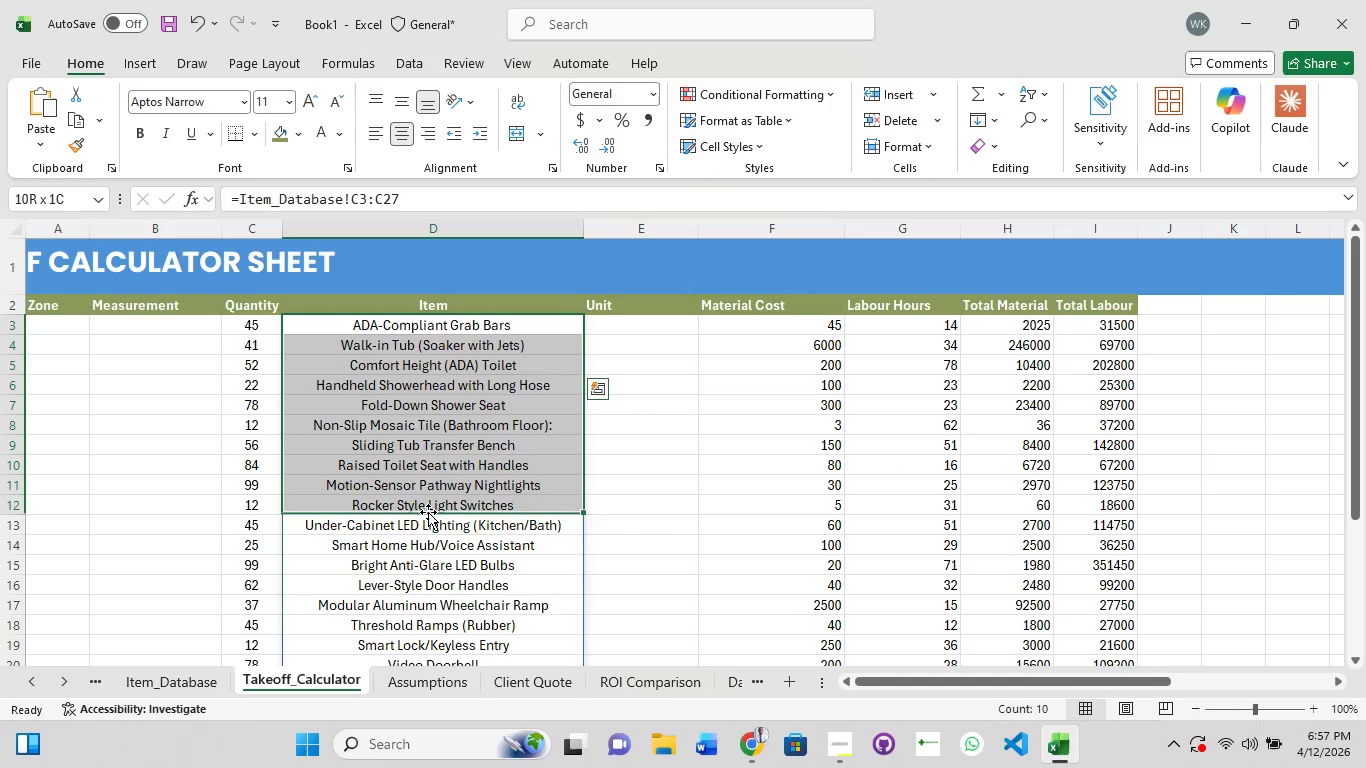 
left_click_drag(start_coordinate=[428, 499], to_coordinate=[428, 512])
 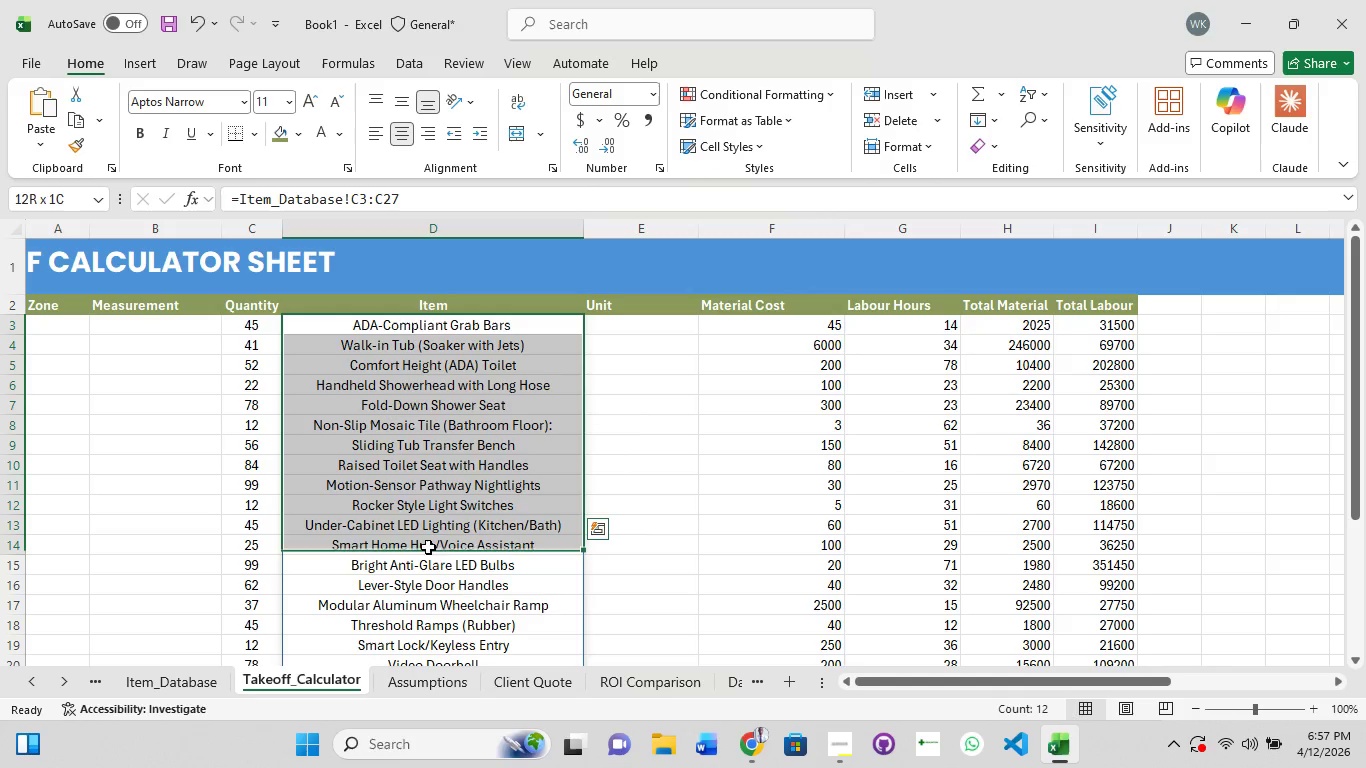 
left_click_drag(start_coordinate=[428, 526], to_coordinate=[428, 551])
 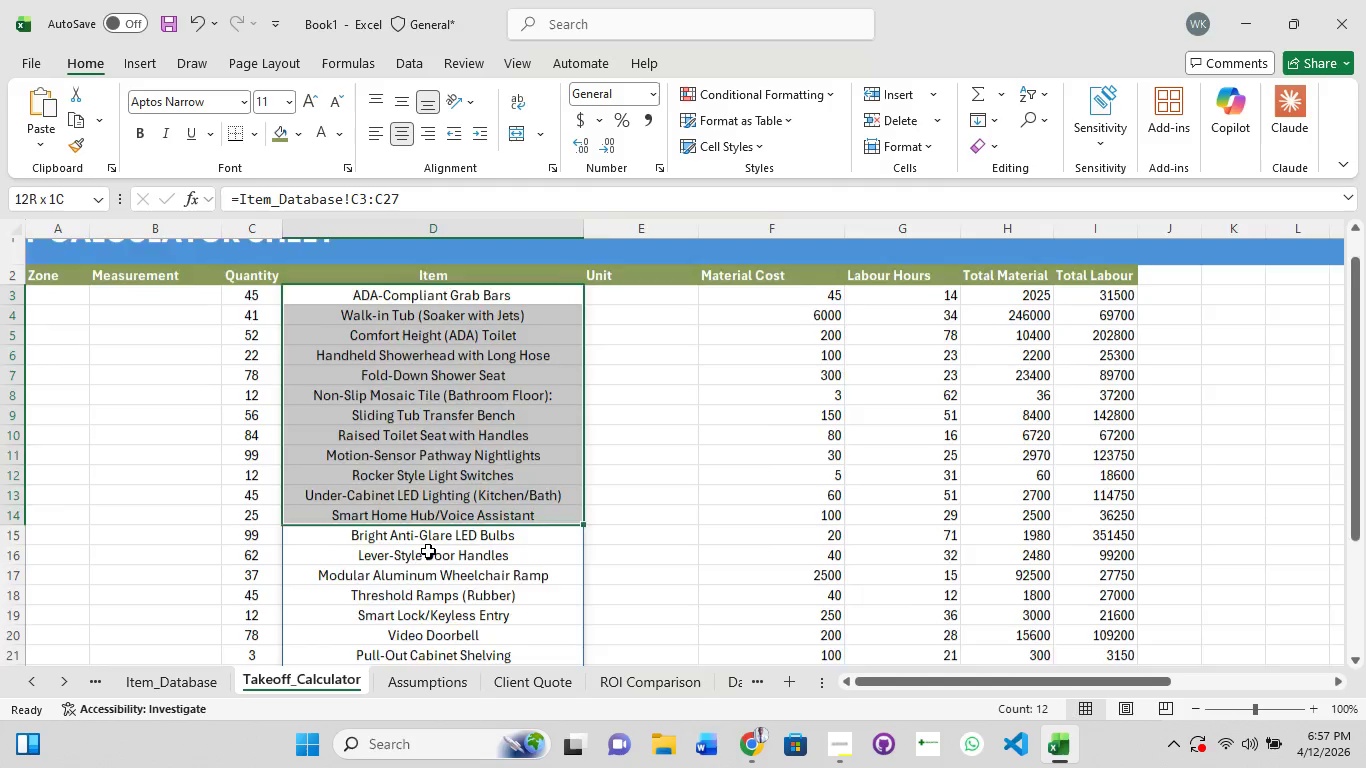 
hold_key(key=ShiftLeft, duration=1.08)
 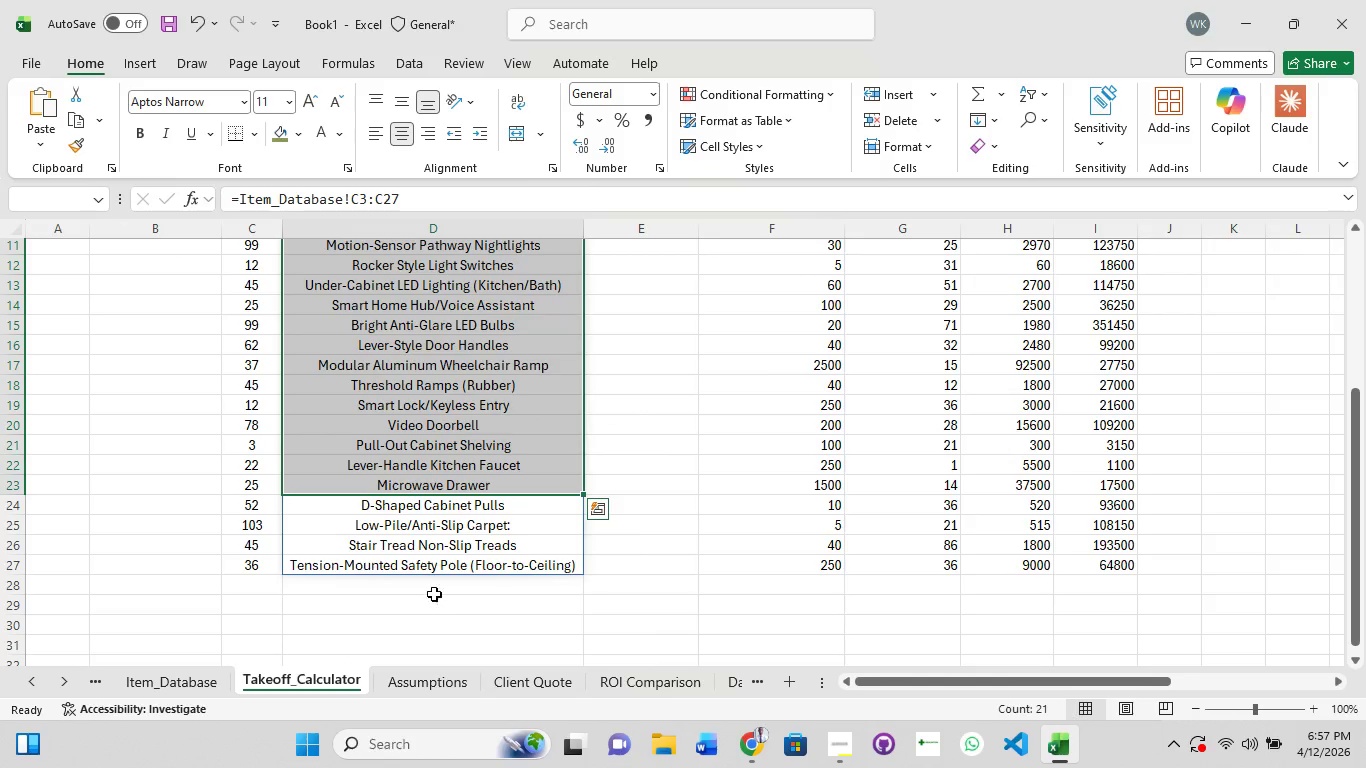 
scroll: coordinate [428, 551], scroll_direction: down, amount: 2.0
 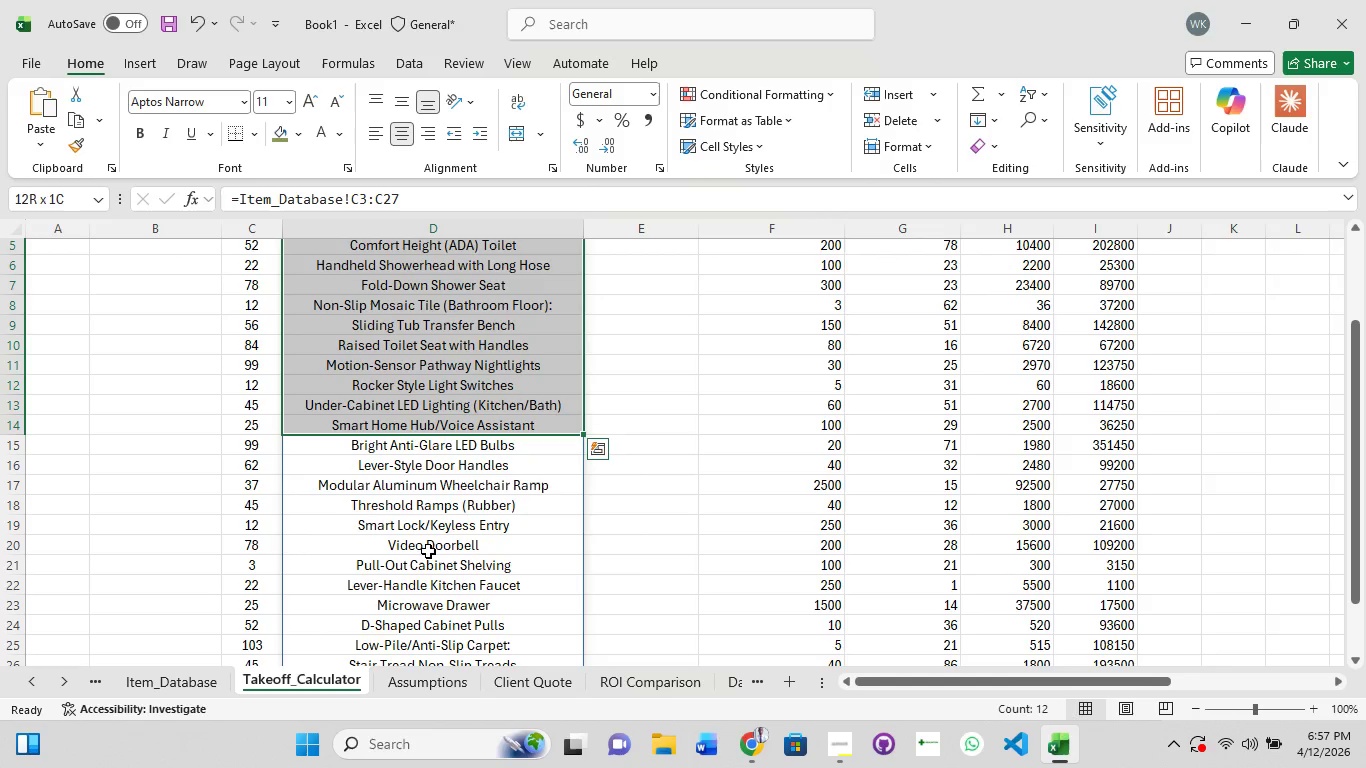 
left_click_drag(start_coordinate=[428, 551], to_coordinate=[433, 613])
 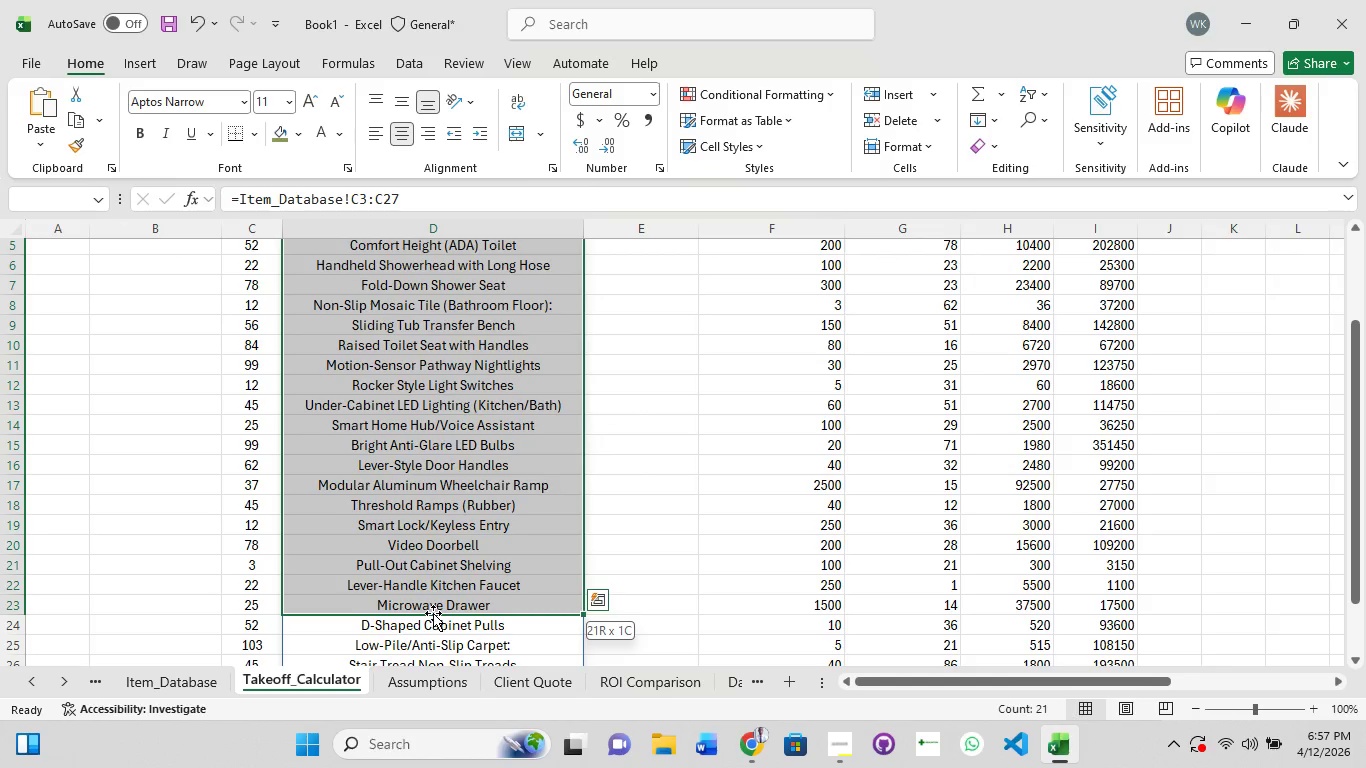 
hold_key(key=ShiftLeft, duration=0.83)
 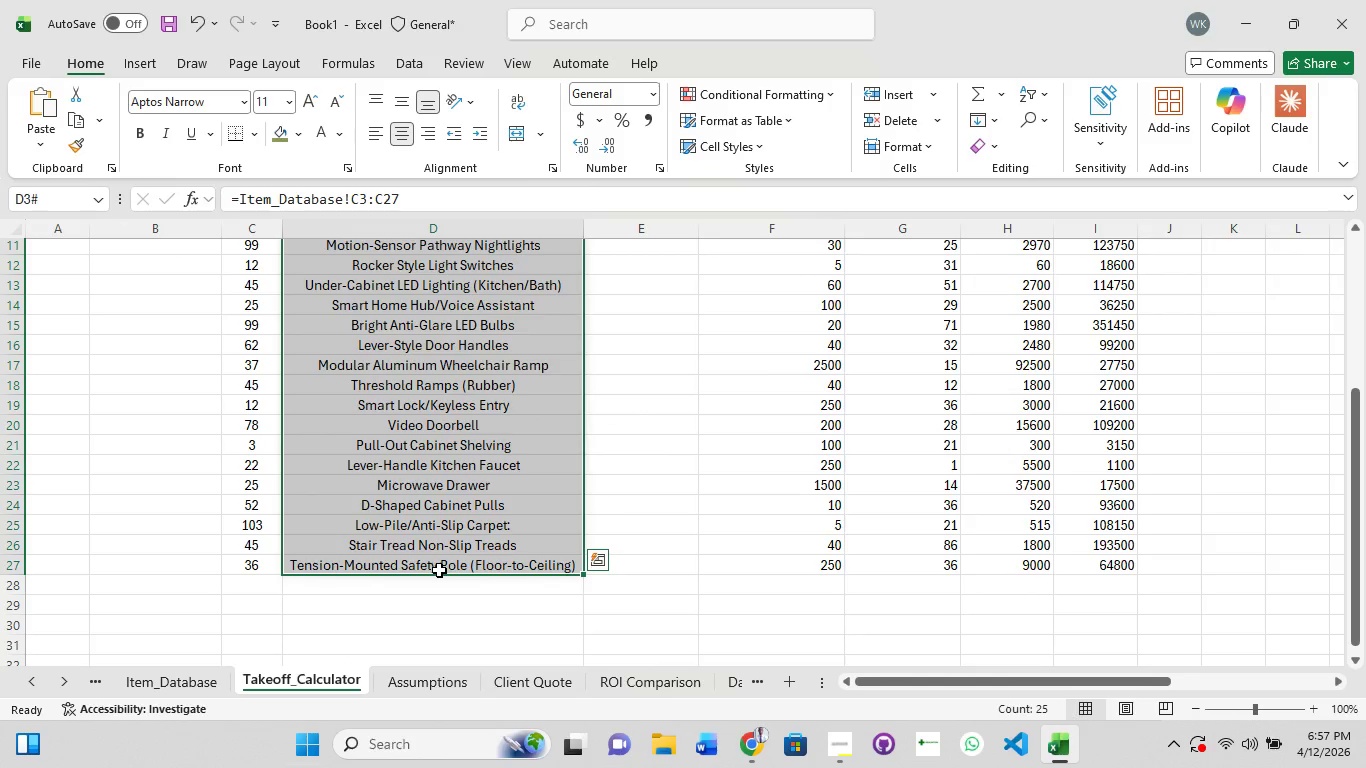 
scroll: coordinate [433, 613], scroll_direction: down, amount: 2.0
 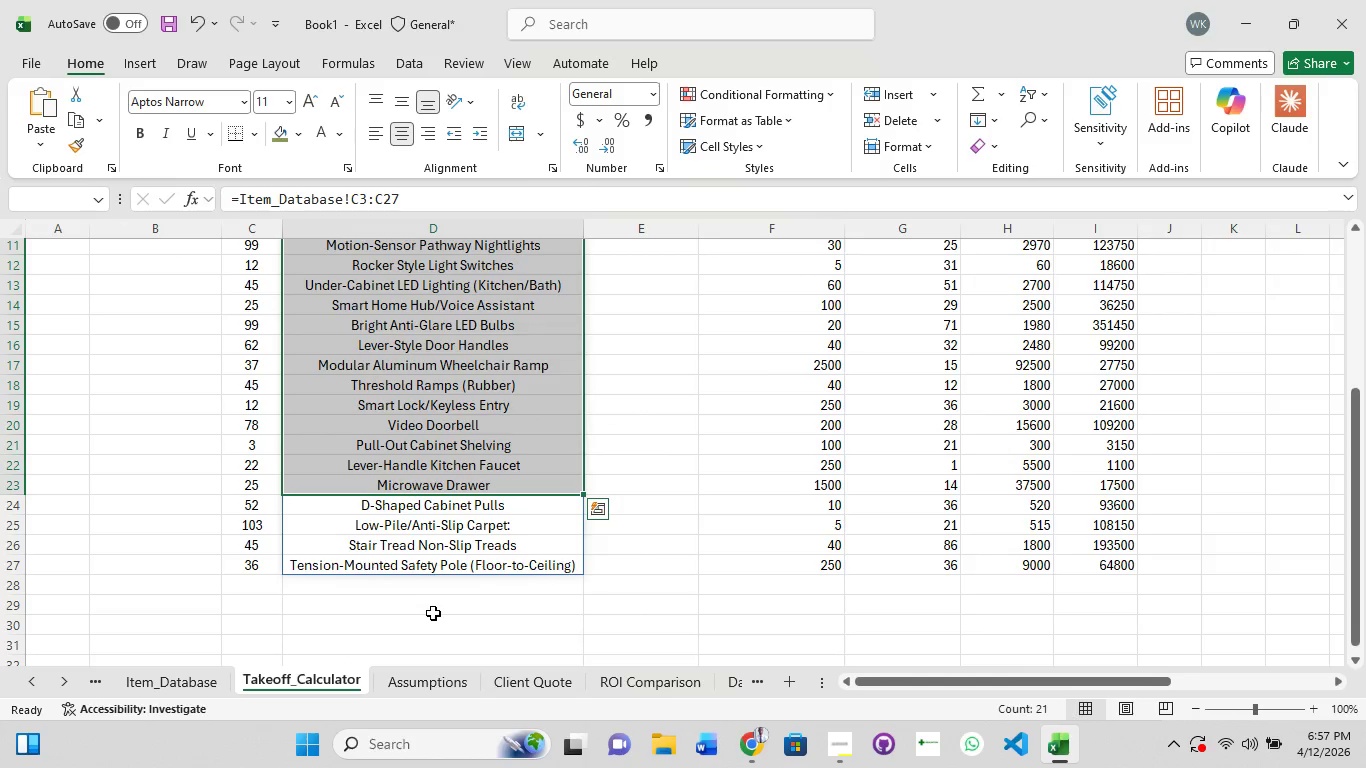 
left_click([439, 570])
 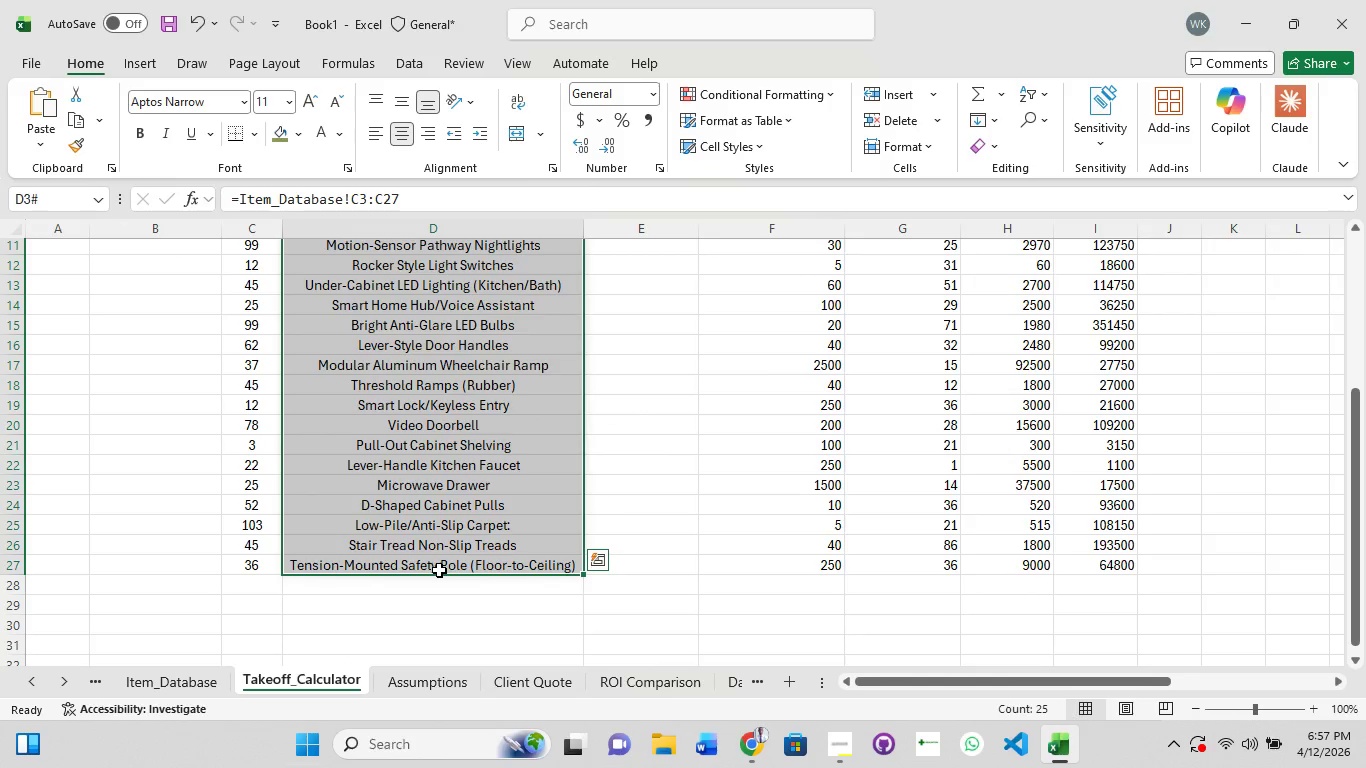 
key(Backspace)
 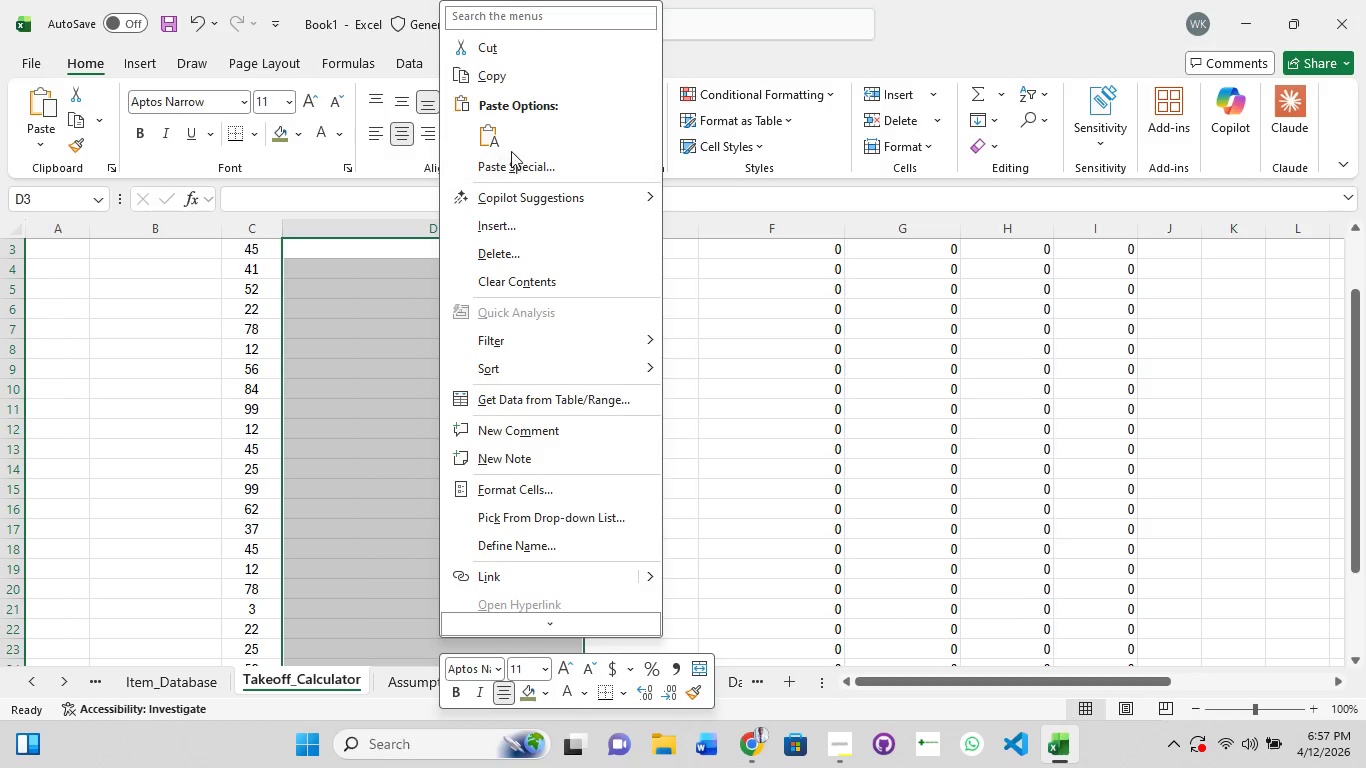 
wait(5.28)
 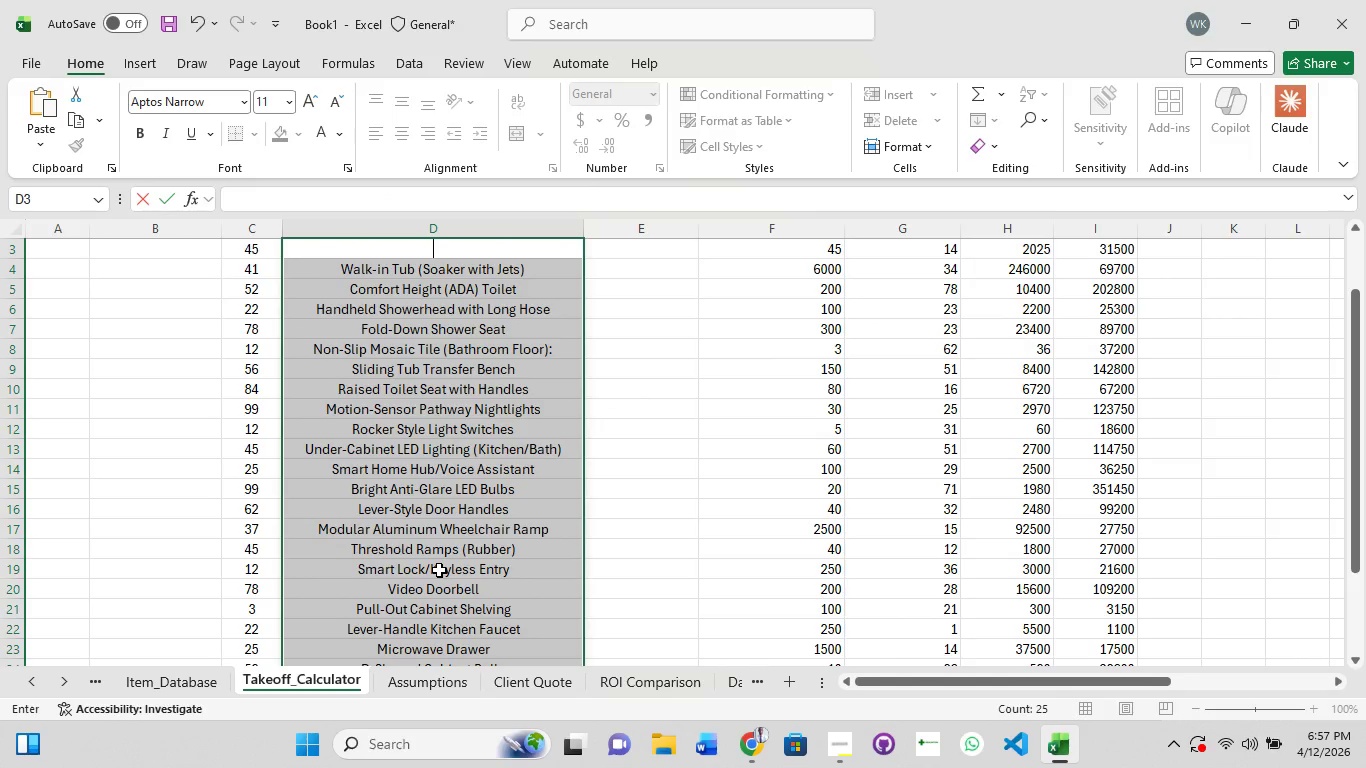 
left_click([510, 254])
 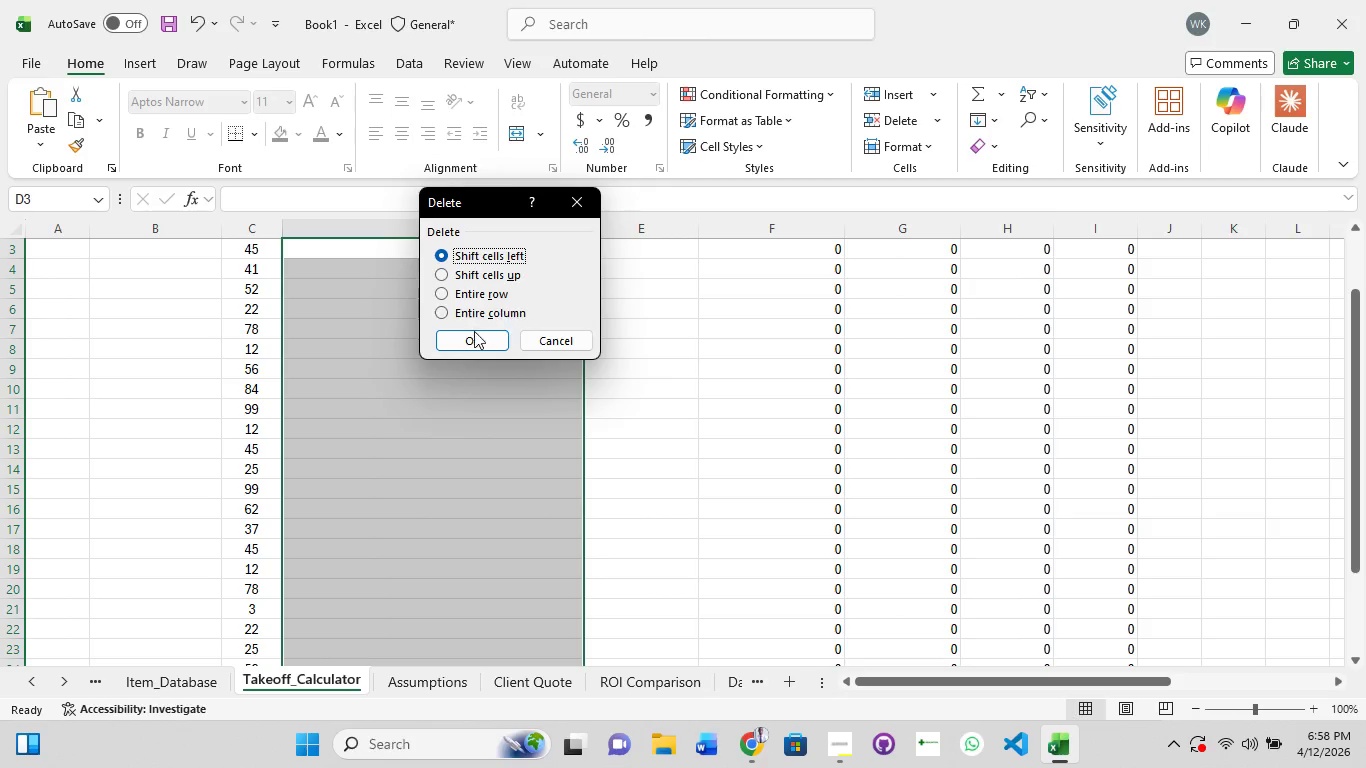 
left_click([454, 339])
 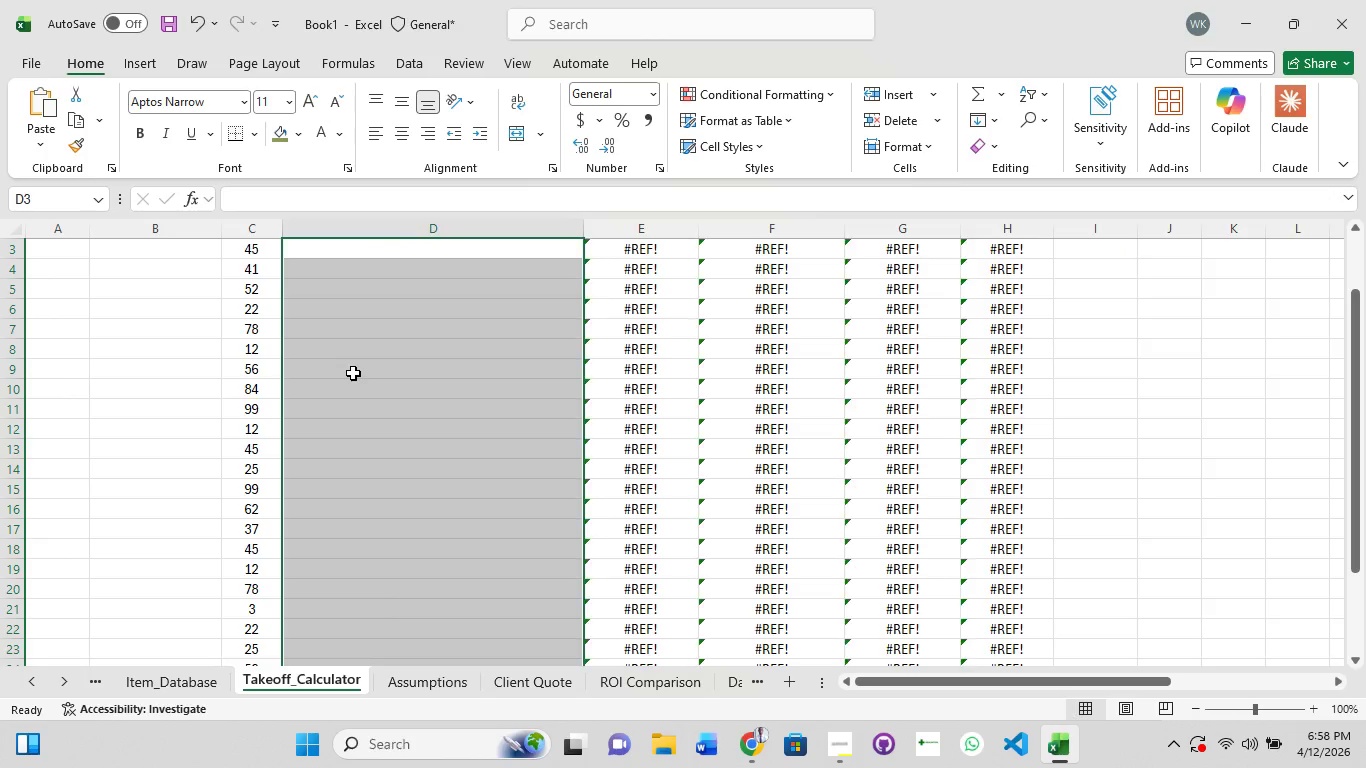 
scroll: coordinate [353, 373], scroll_direction: up, amount: 4.0
 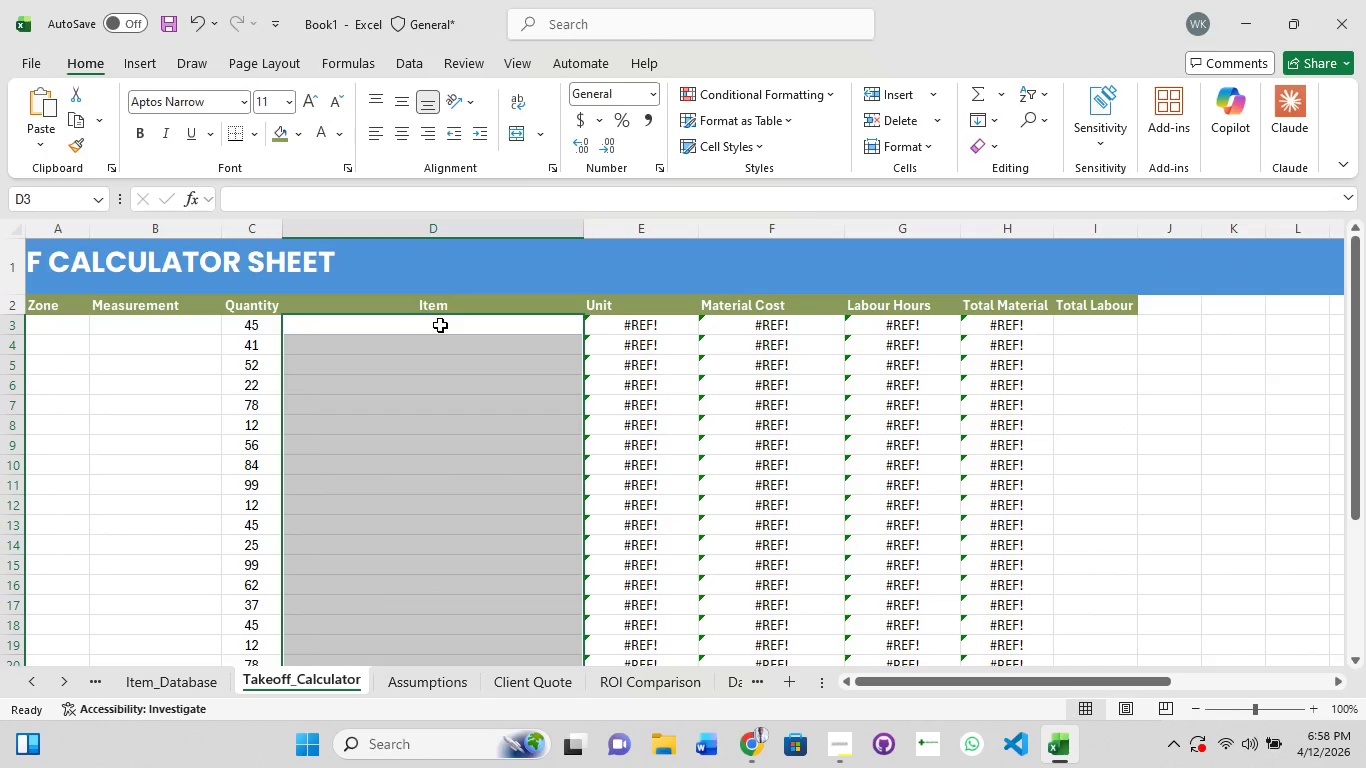 
left_click([440, 325])
 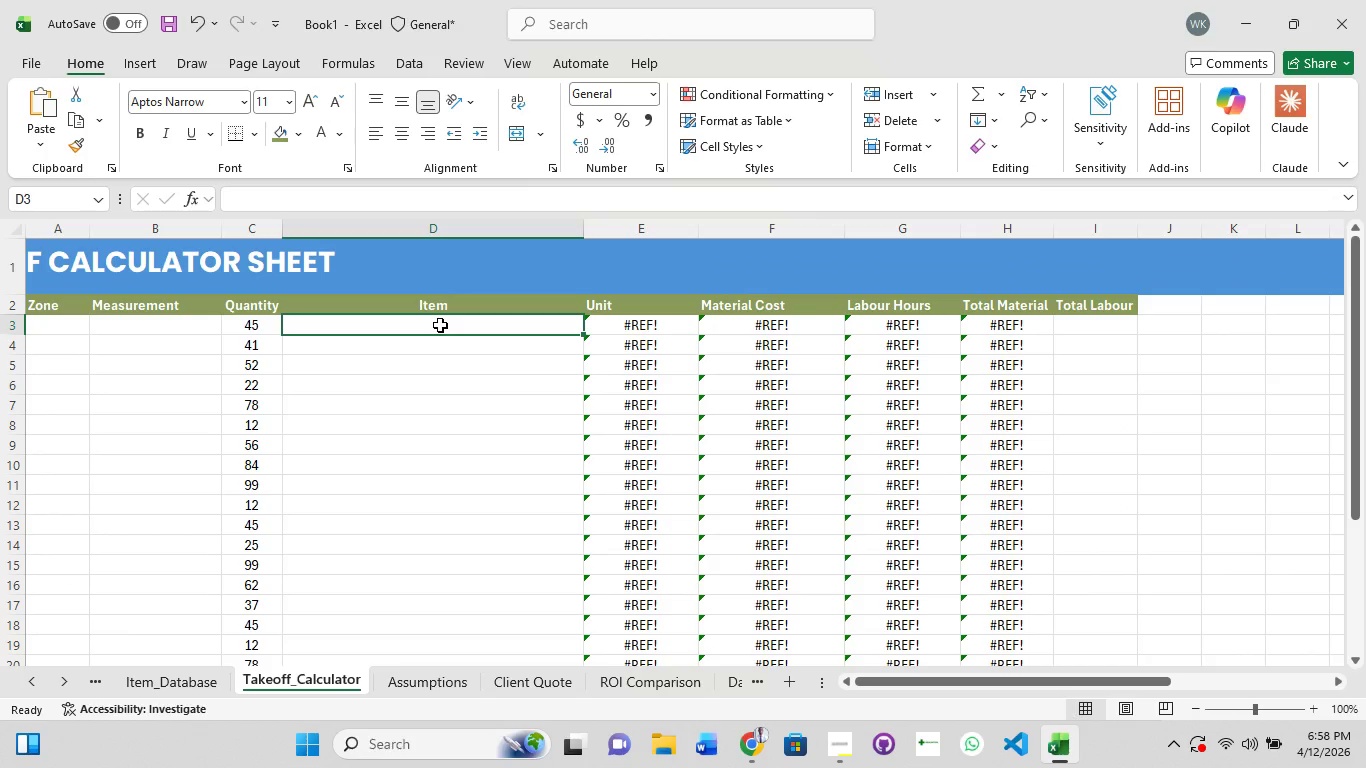 
left_click([440, 325])
 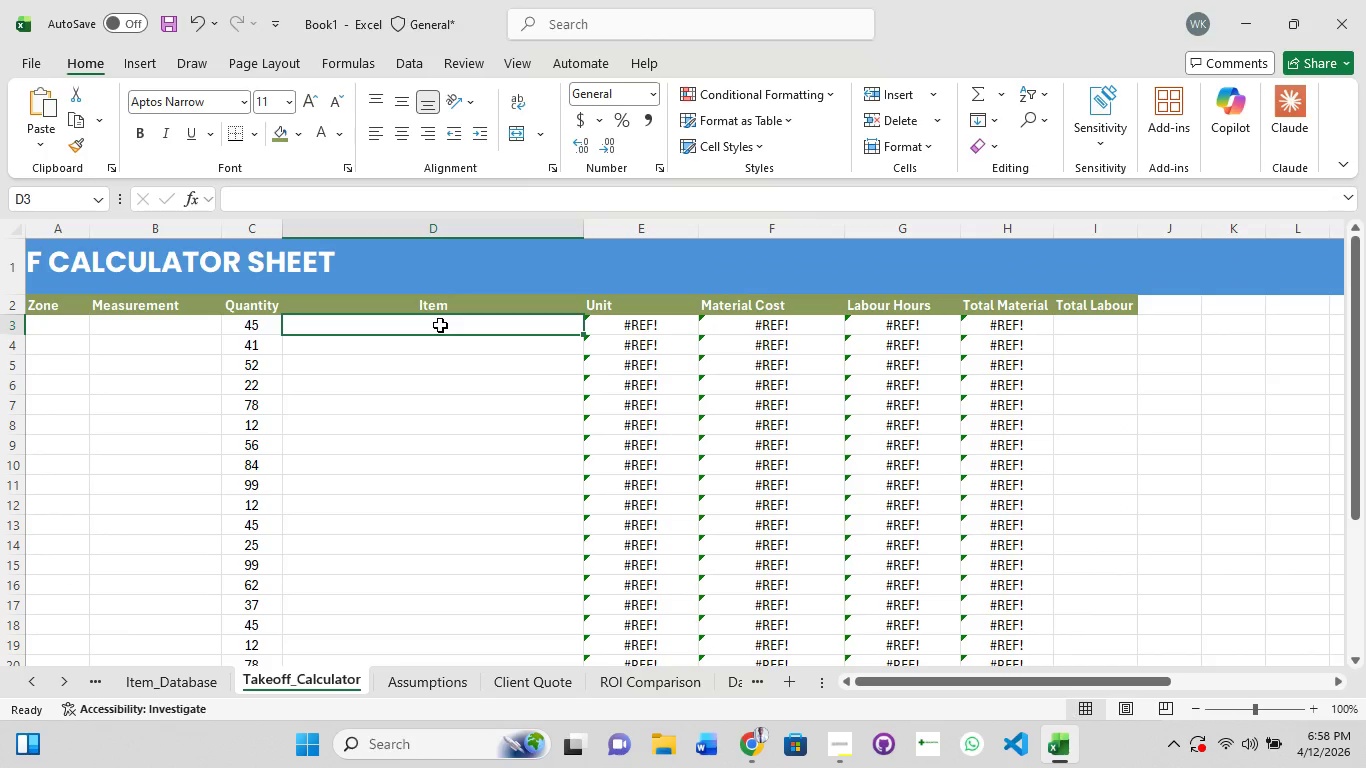 
left_click([440, 325])
 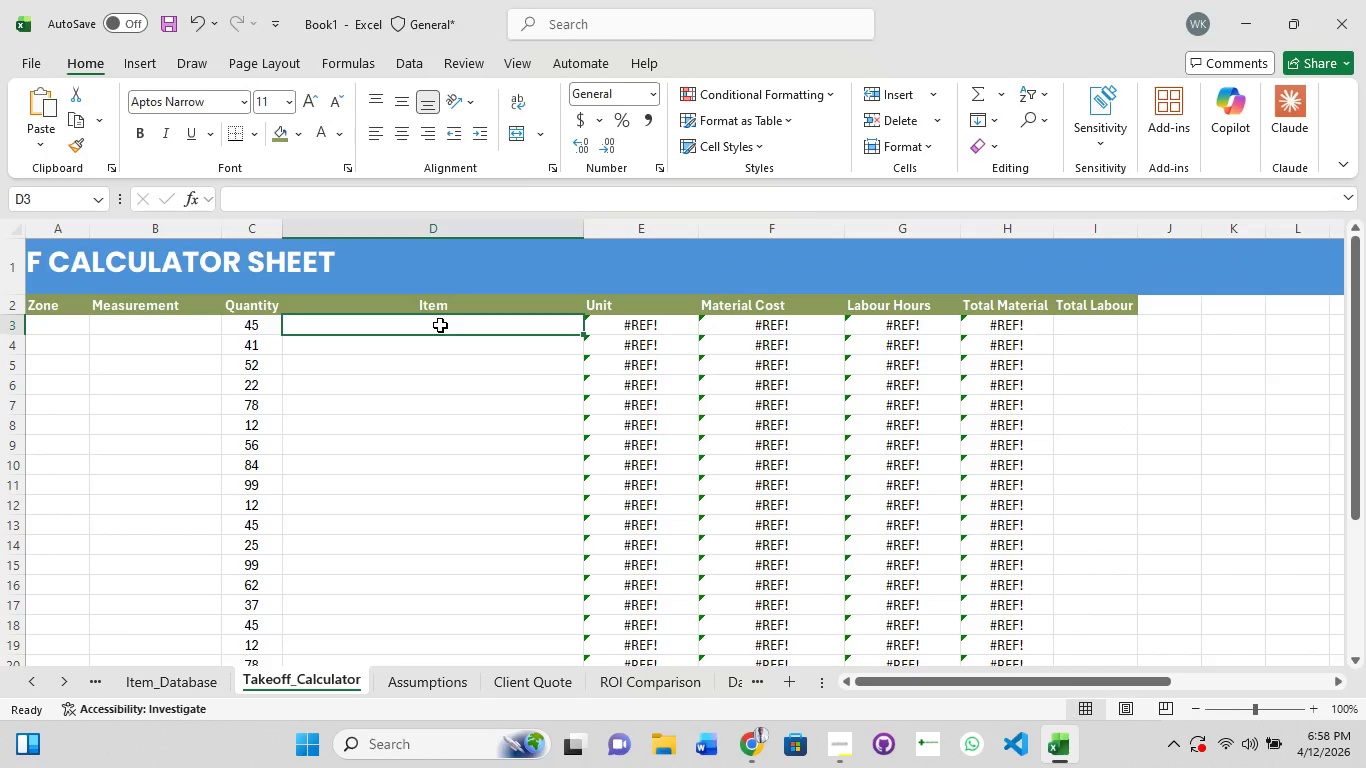 
wait(8.88)
 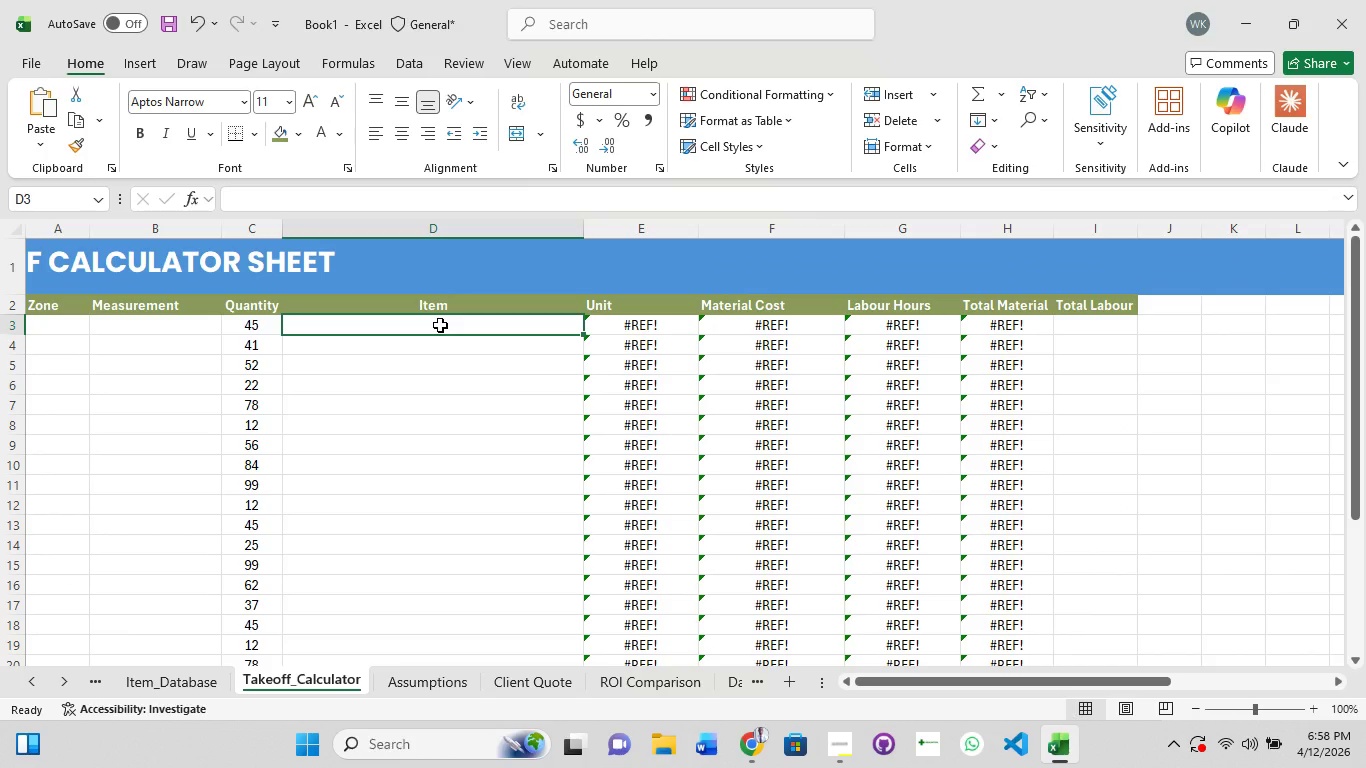 
left_click([201, 678])
 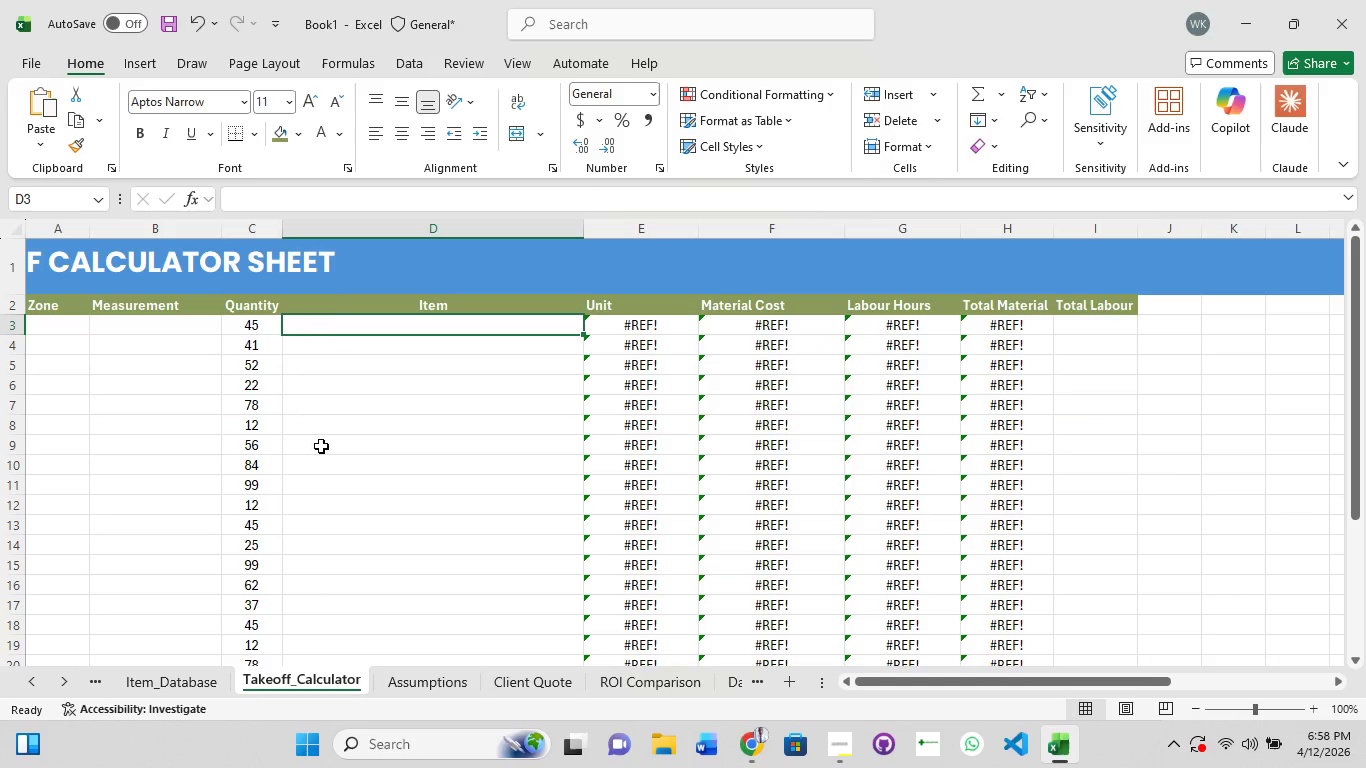 
left_click([403, 327])
 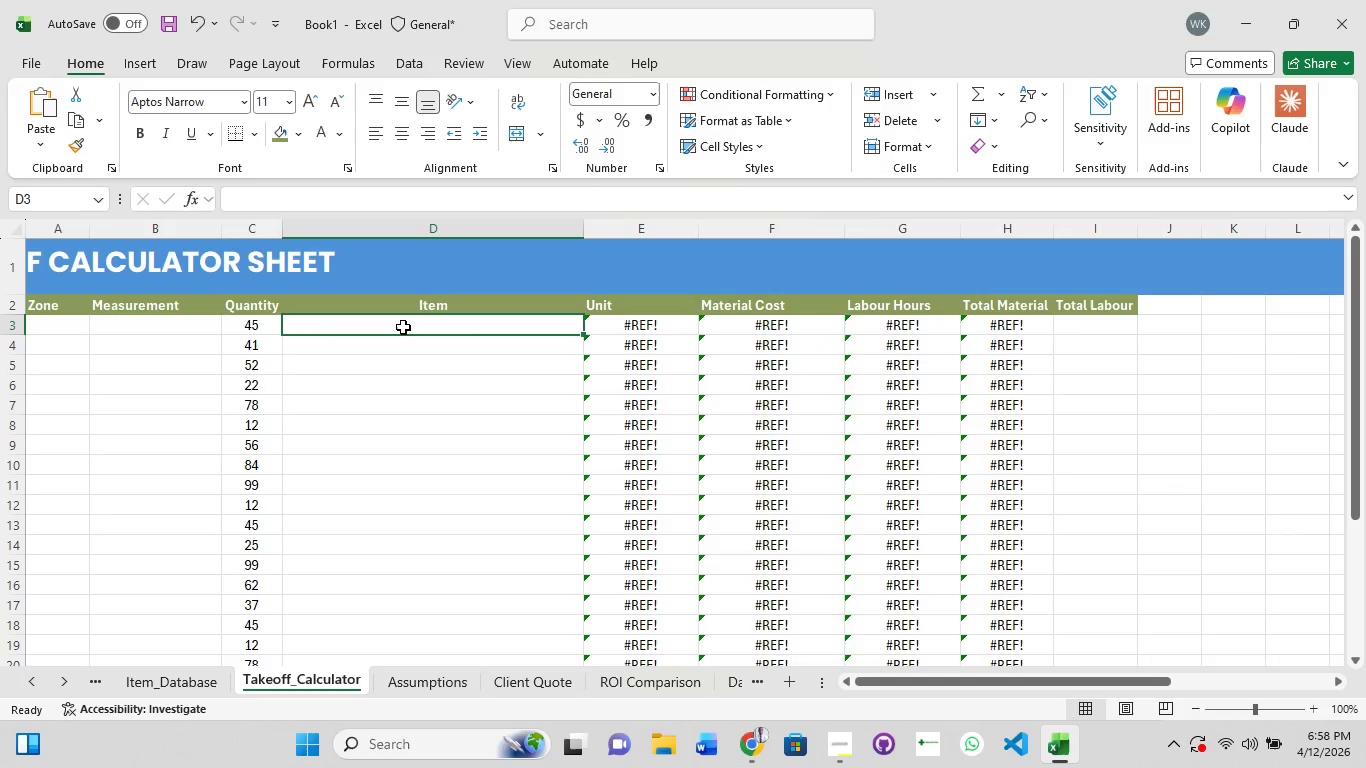 
left_click([403, 327])
 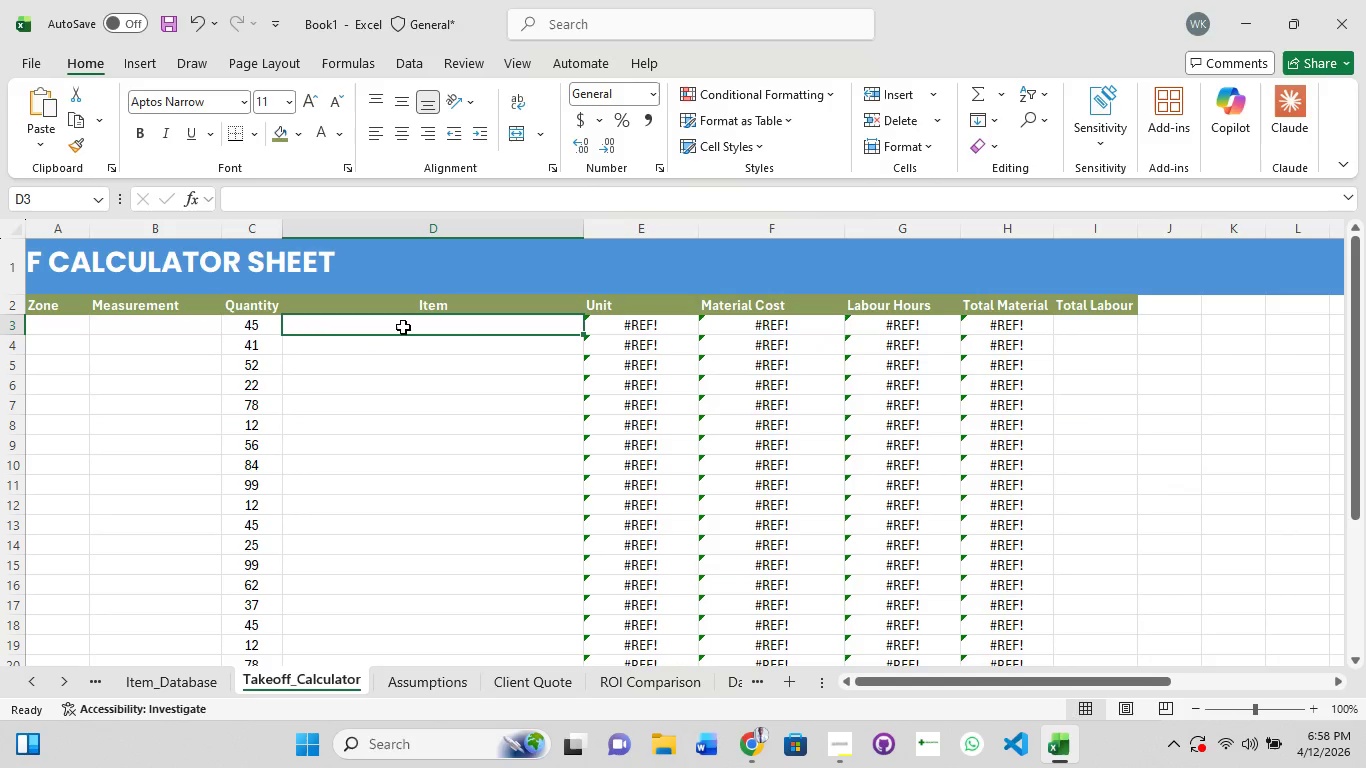 
left_click([403, 327])
 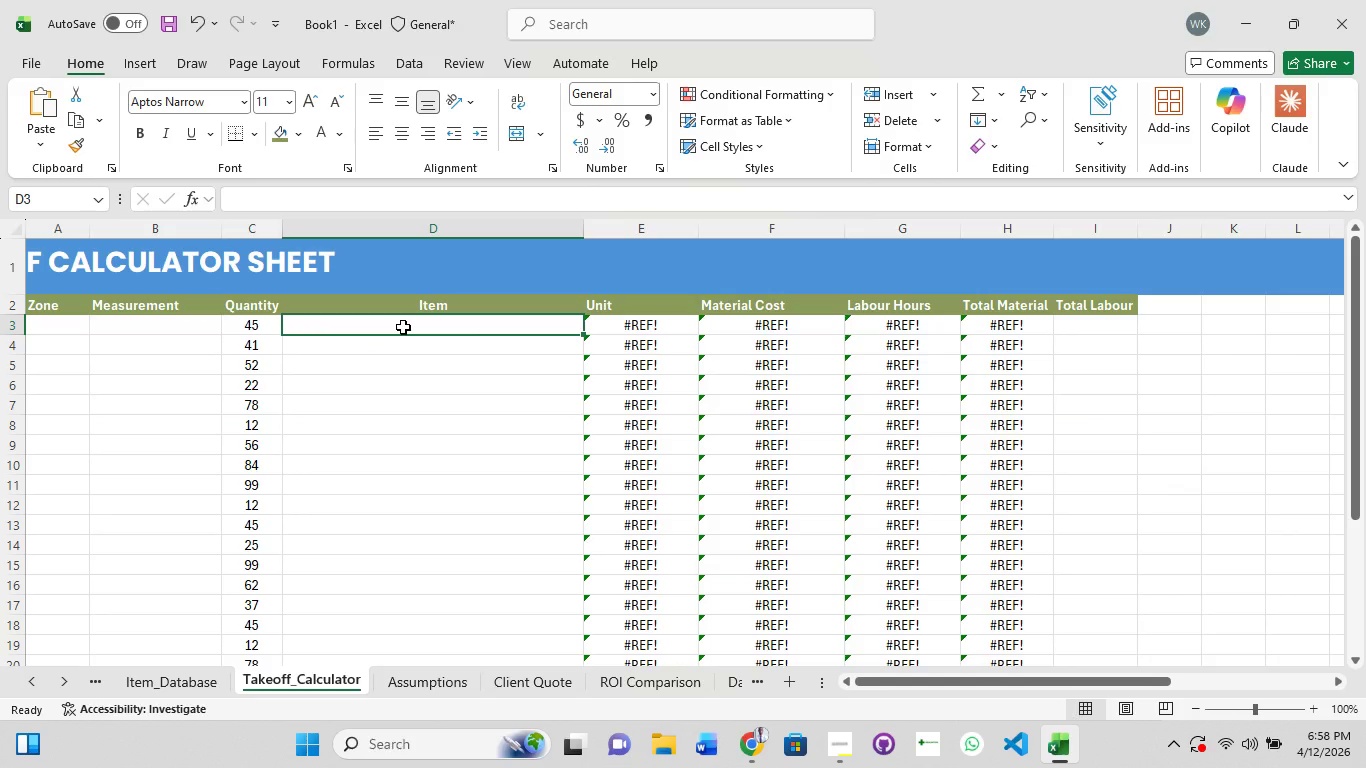 
left_click([403, 327])
 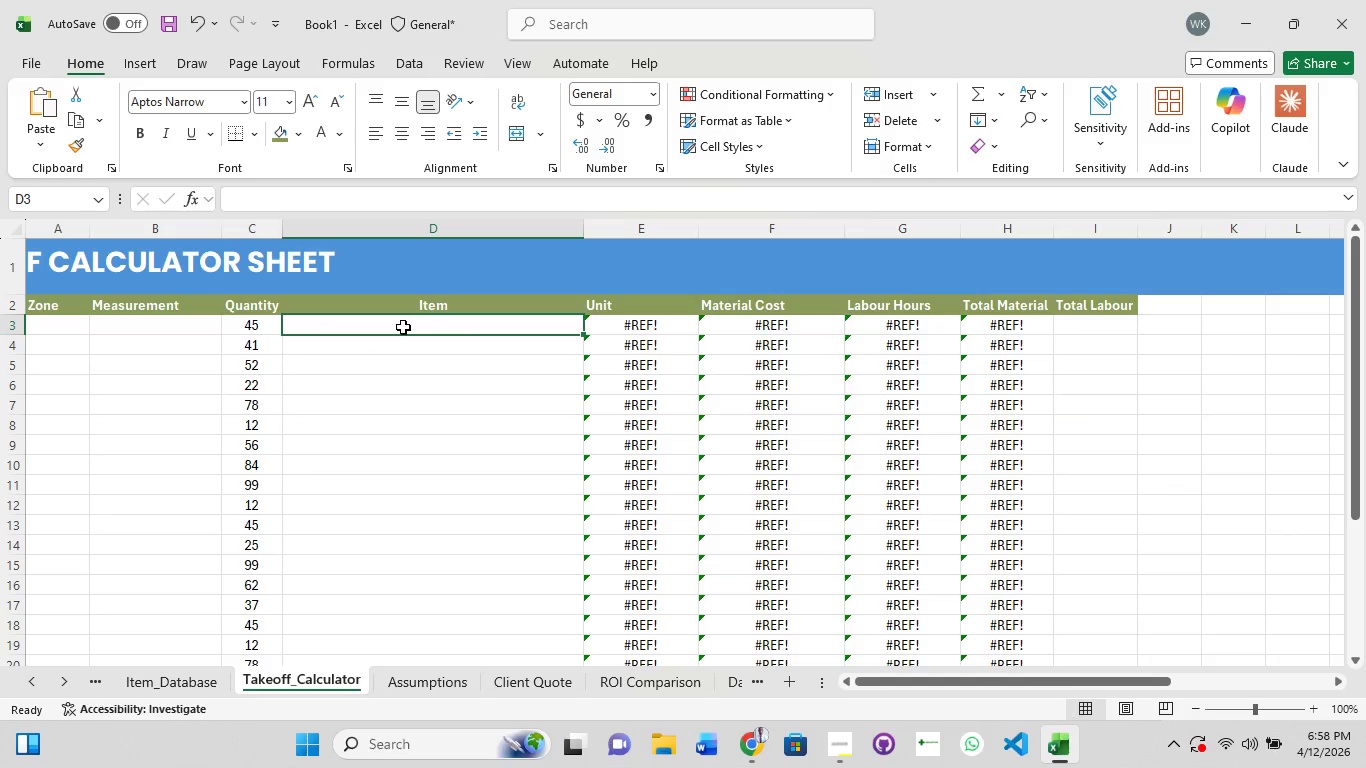 
left_click([403, 327])
 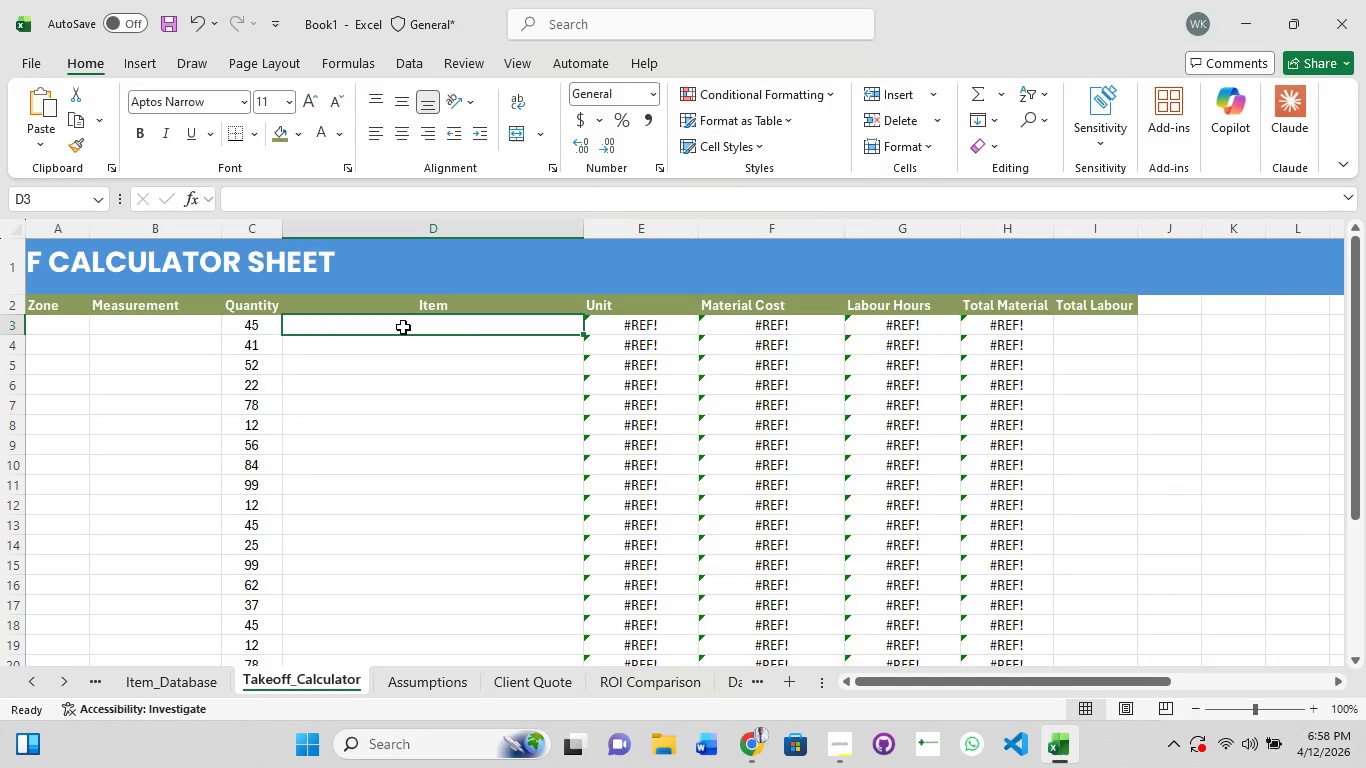 
key(Backspace)
type(='Item_Database)
 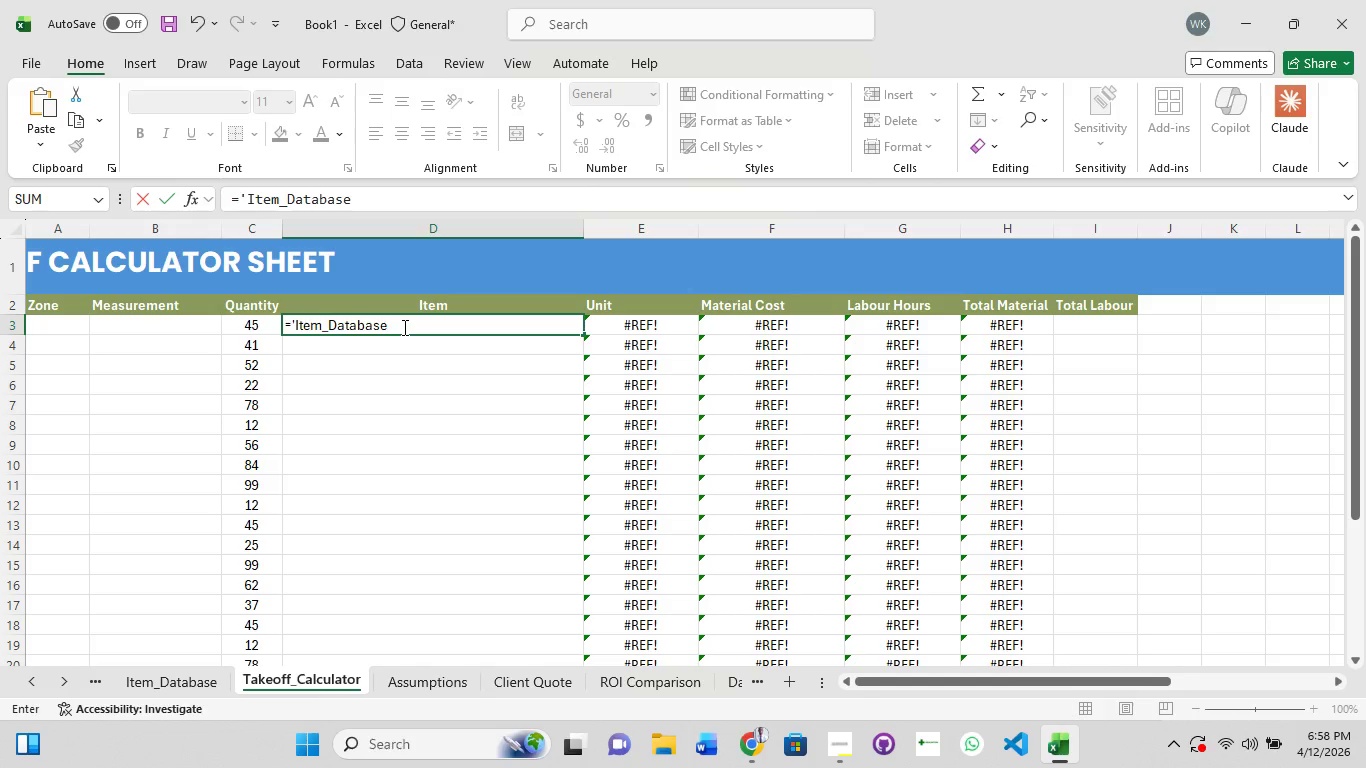 
type('!C#)
key(Backspace)
type(3:C27)
 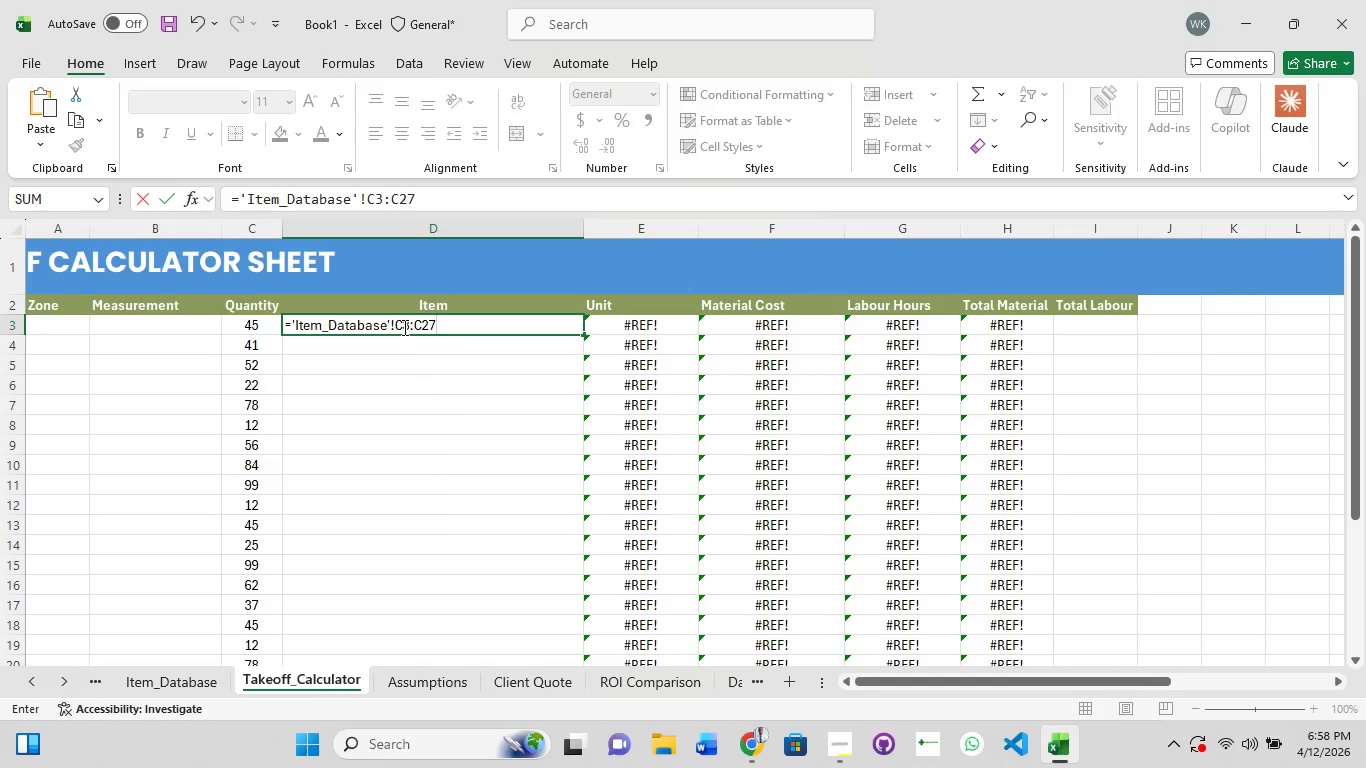 
key(Enter)
 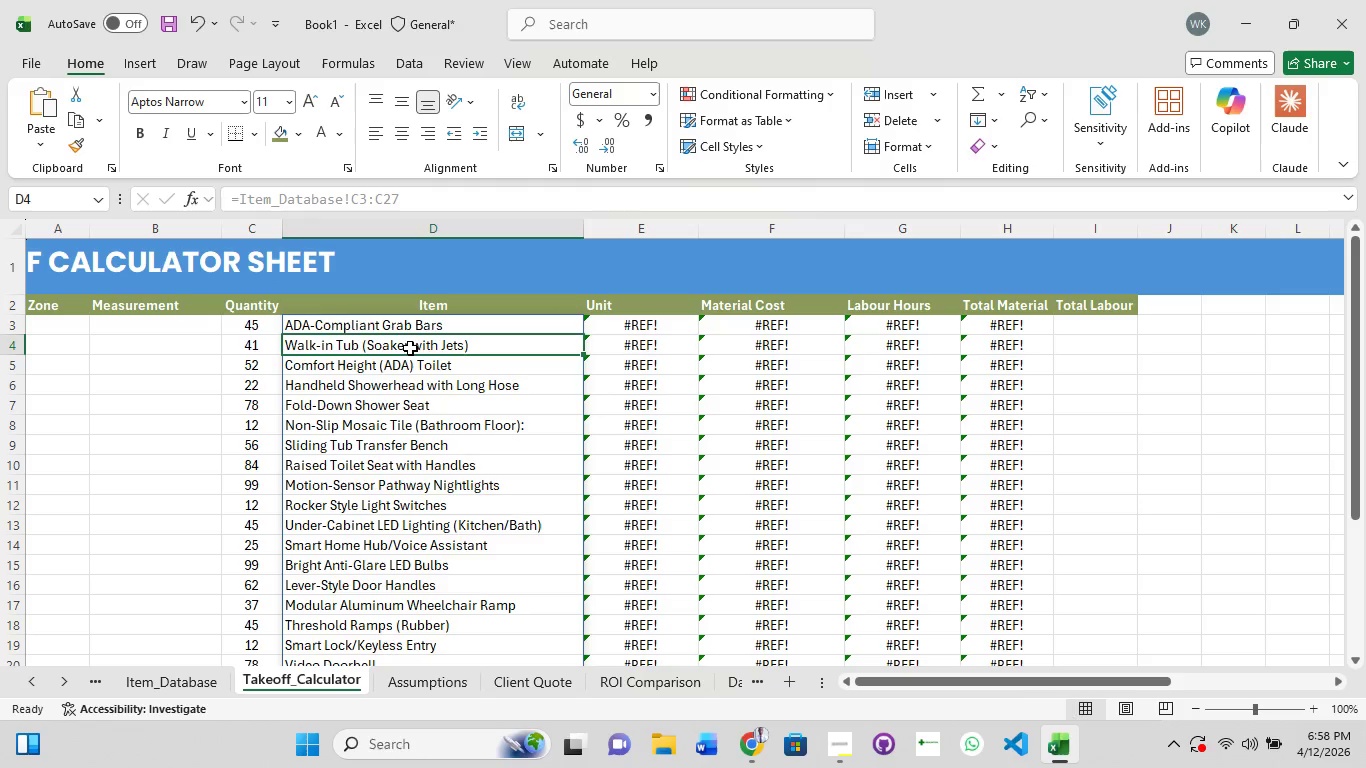 
left_click([423, 416])
 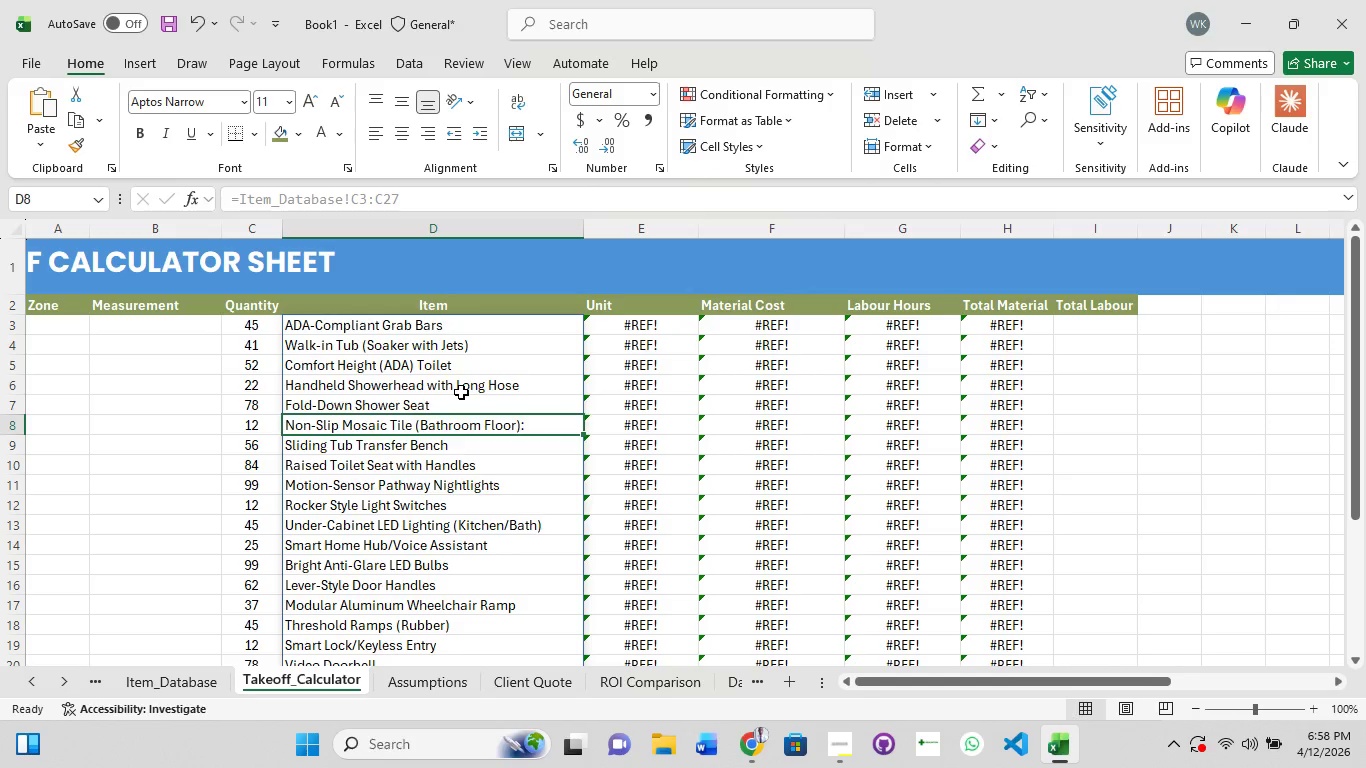 
left_click([461, 392])
 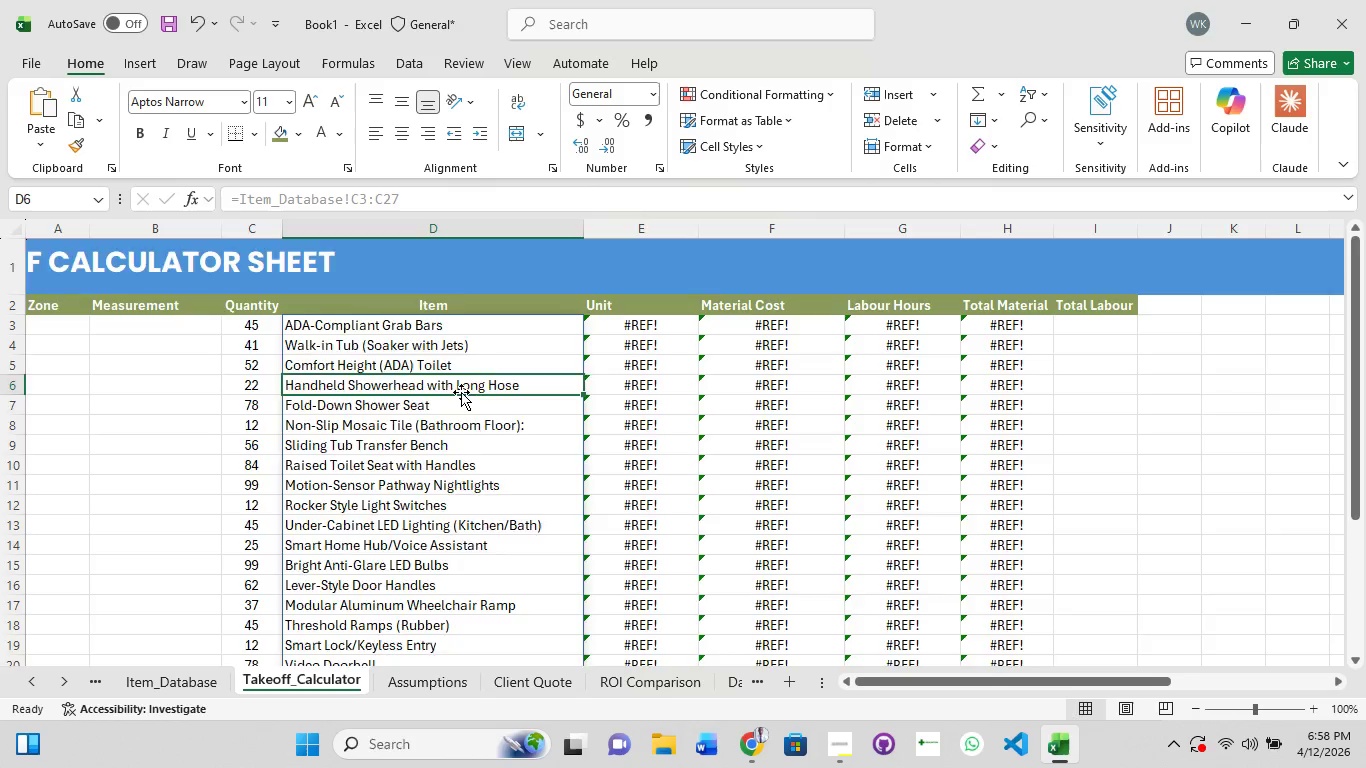 
scroll: coordinate [461, 397], scroll_direction: down, amount: 4.0
 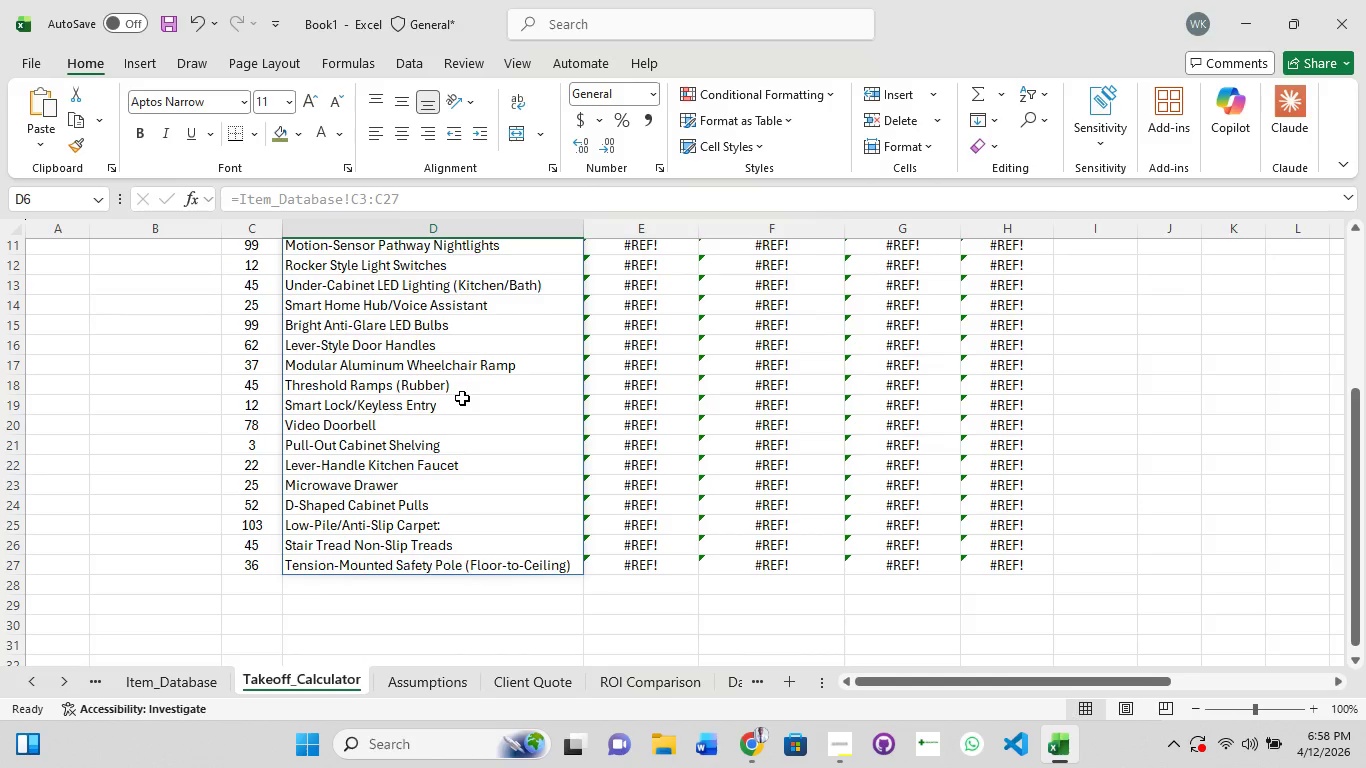 
scroll: coordinate [462, 398], scroll_direction: up, amount: 5.0
 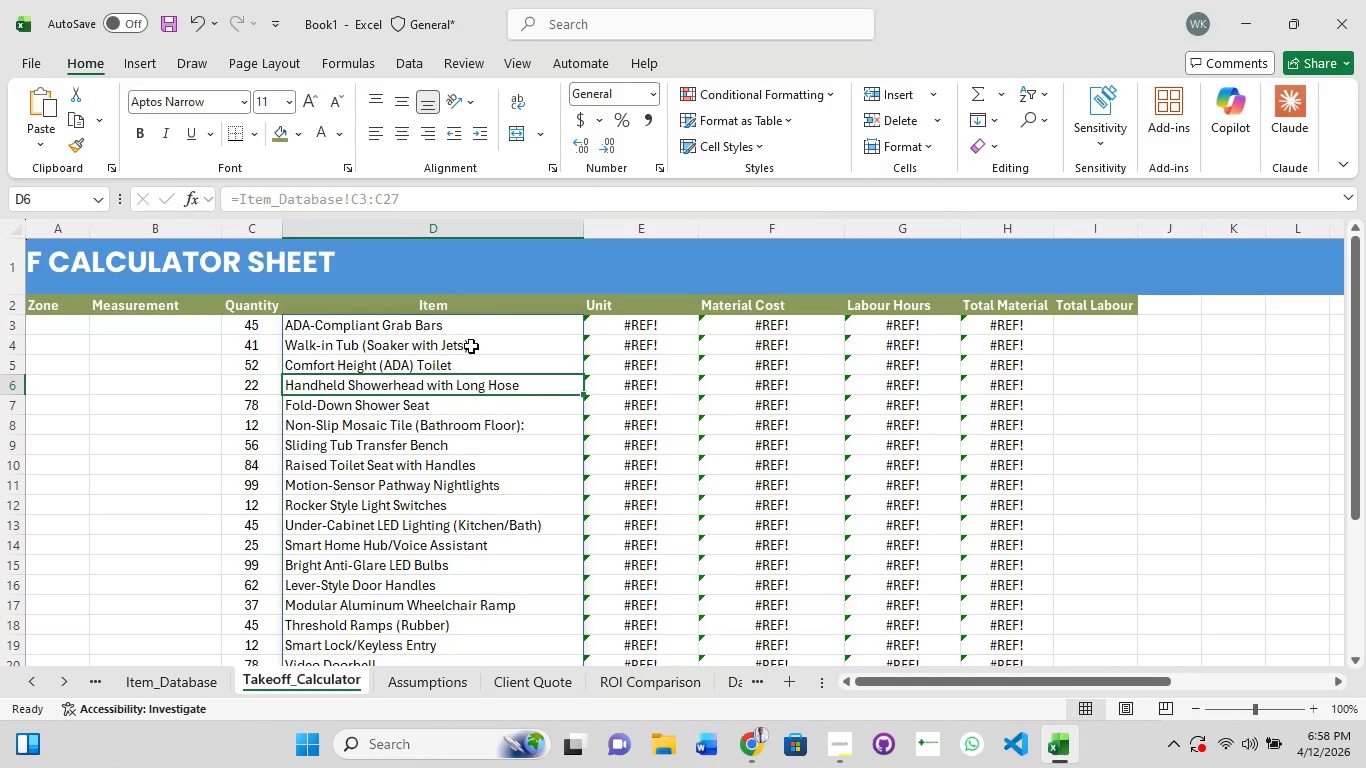 
left_click([473, 338])
 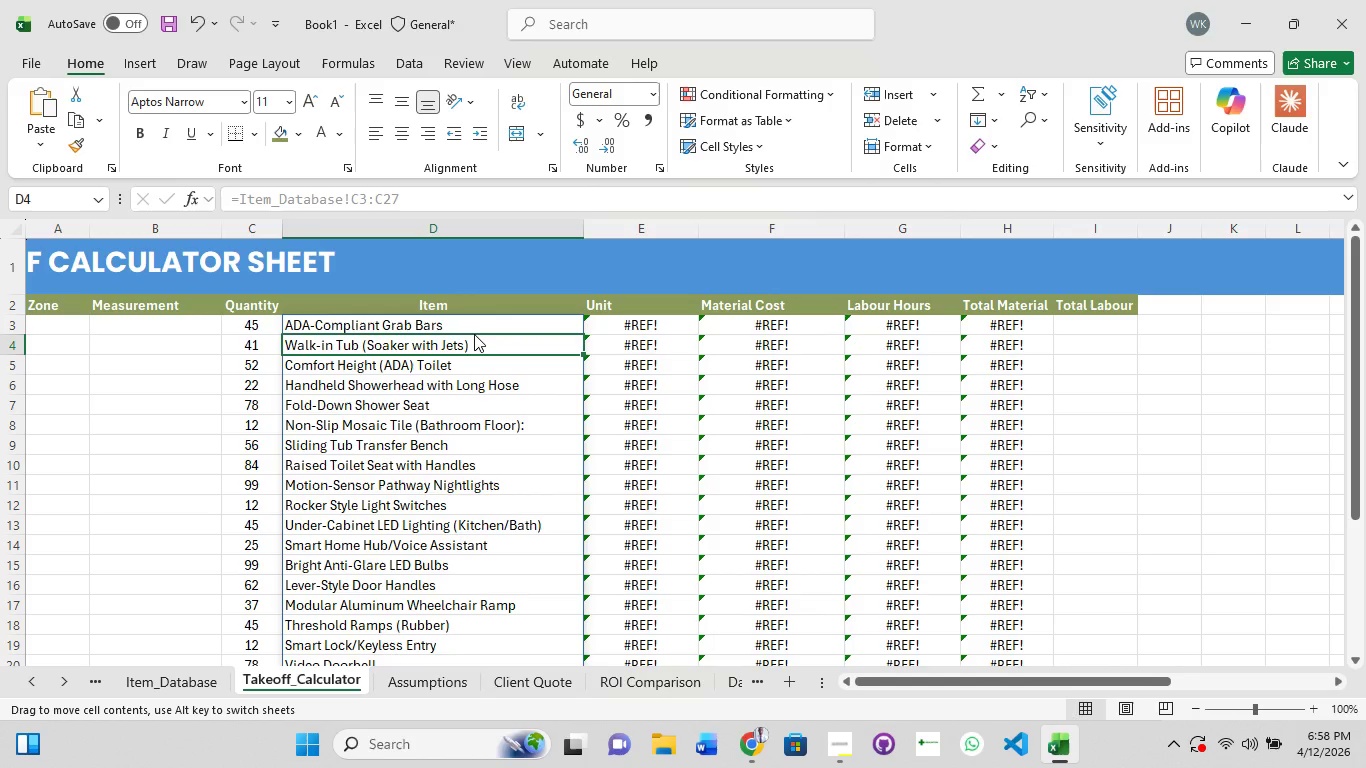 
left_click([474, 334])
 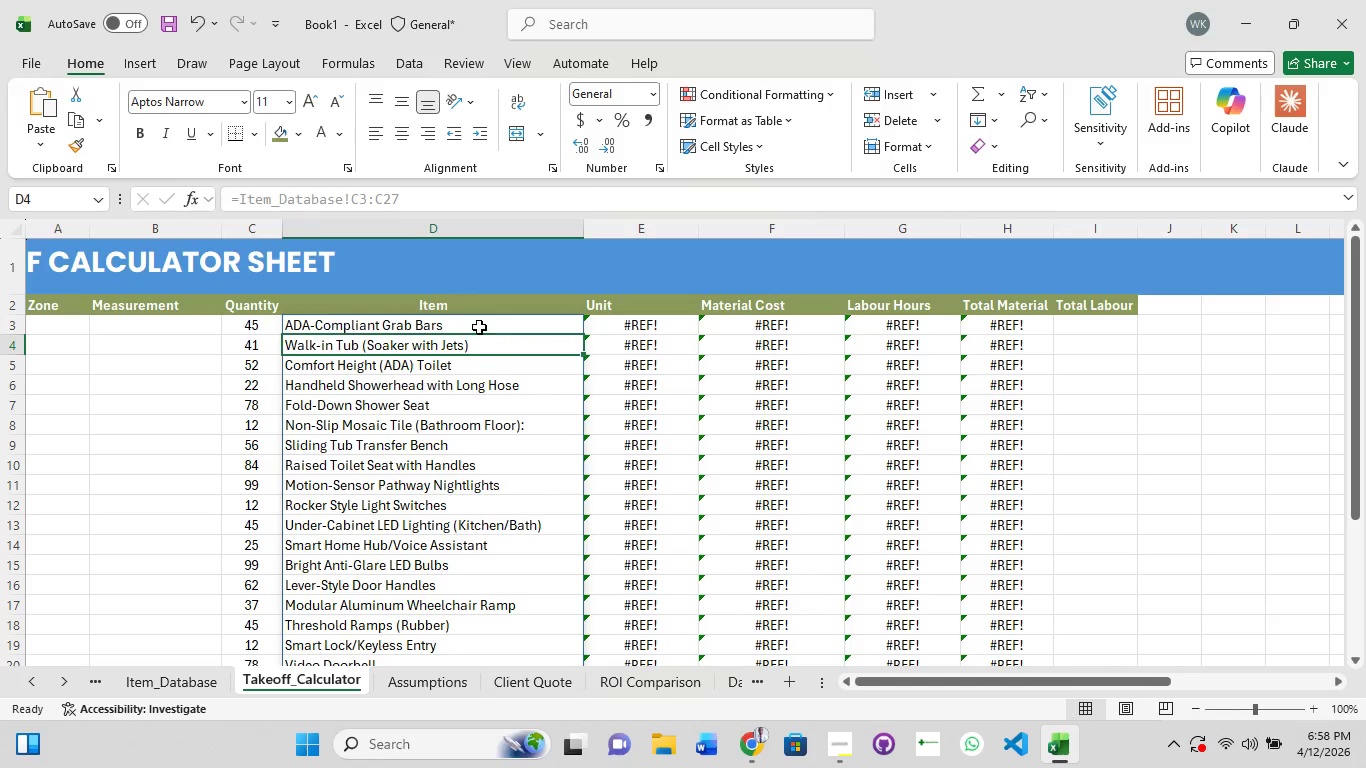 
left_click([479, 326])
 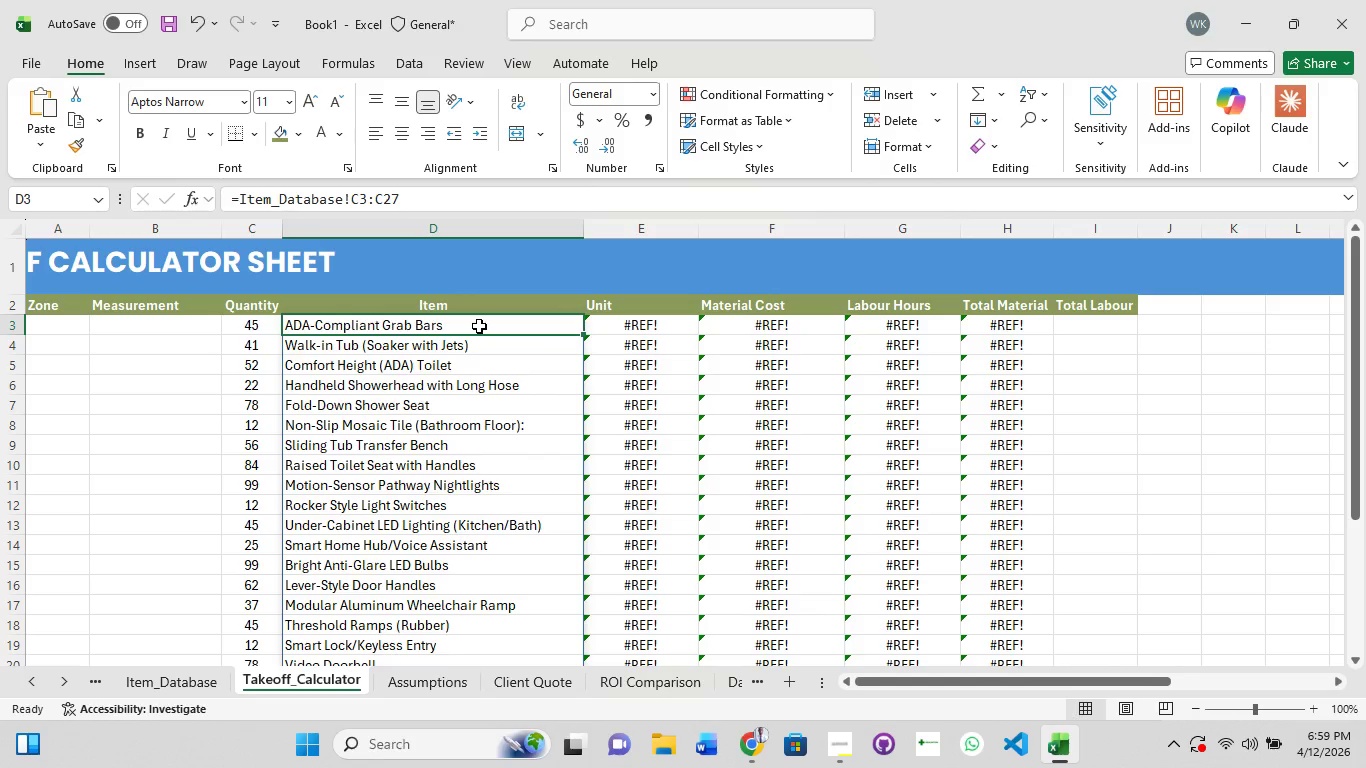 
key(Control+Z)
 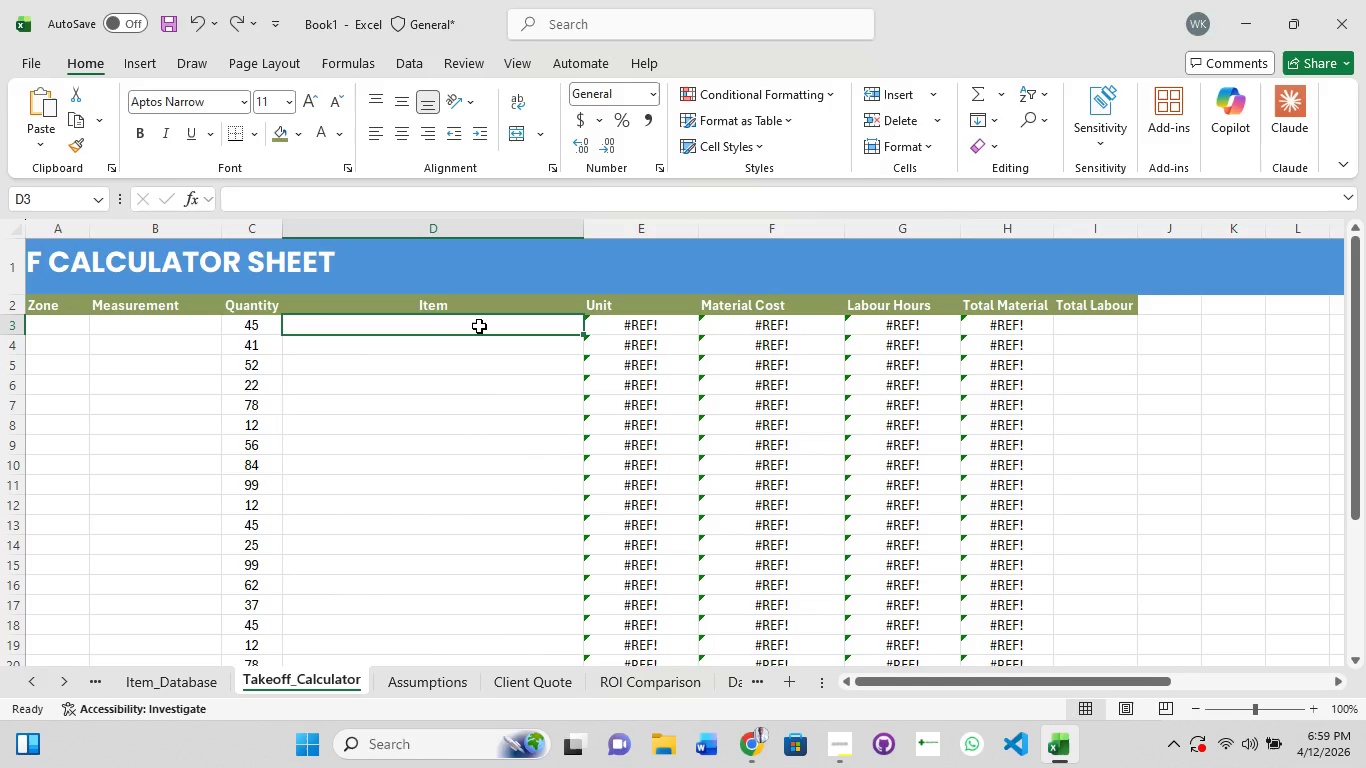 
wait(5.59)
 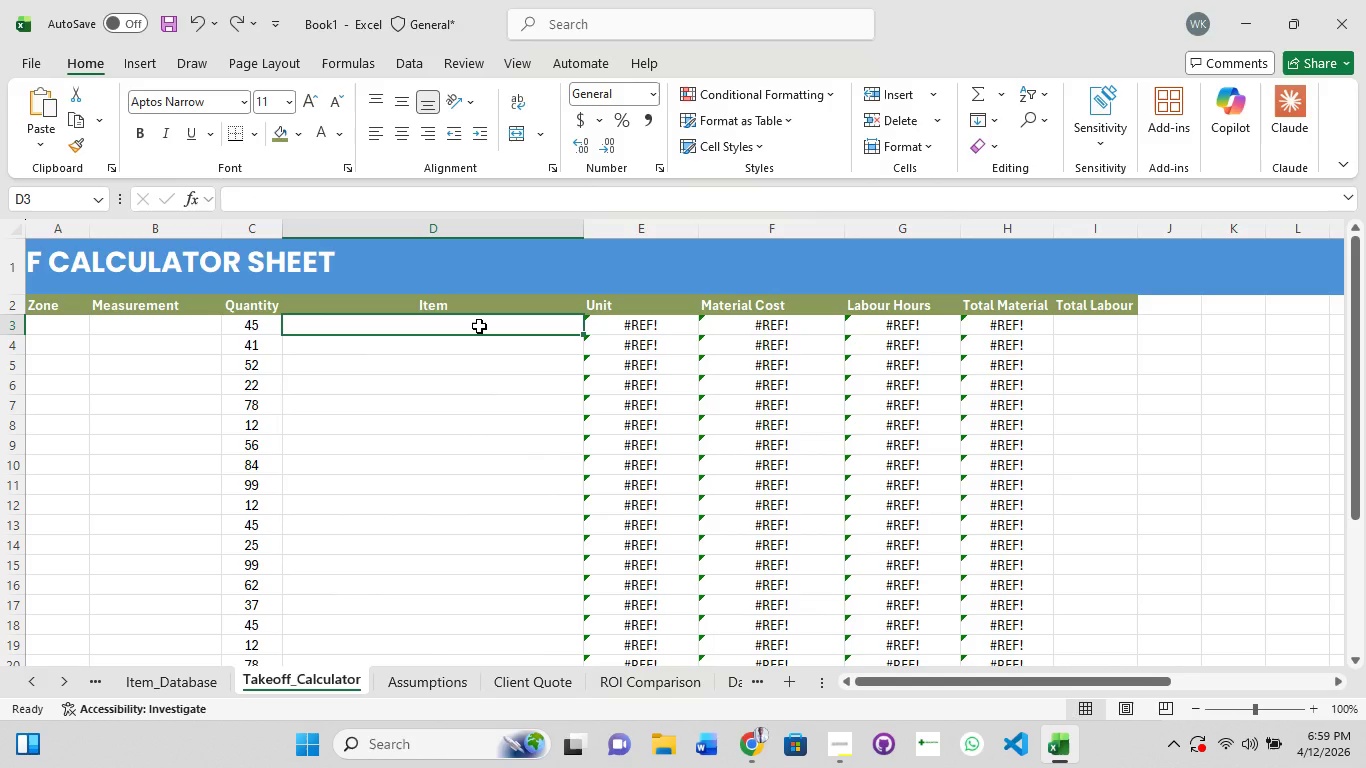 
left_click([479, 326])
 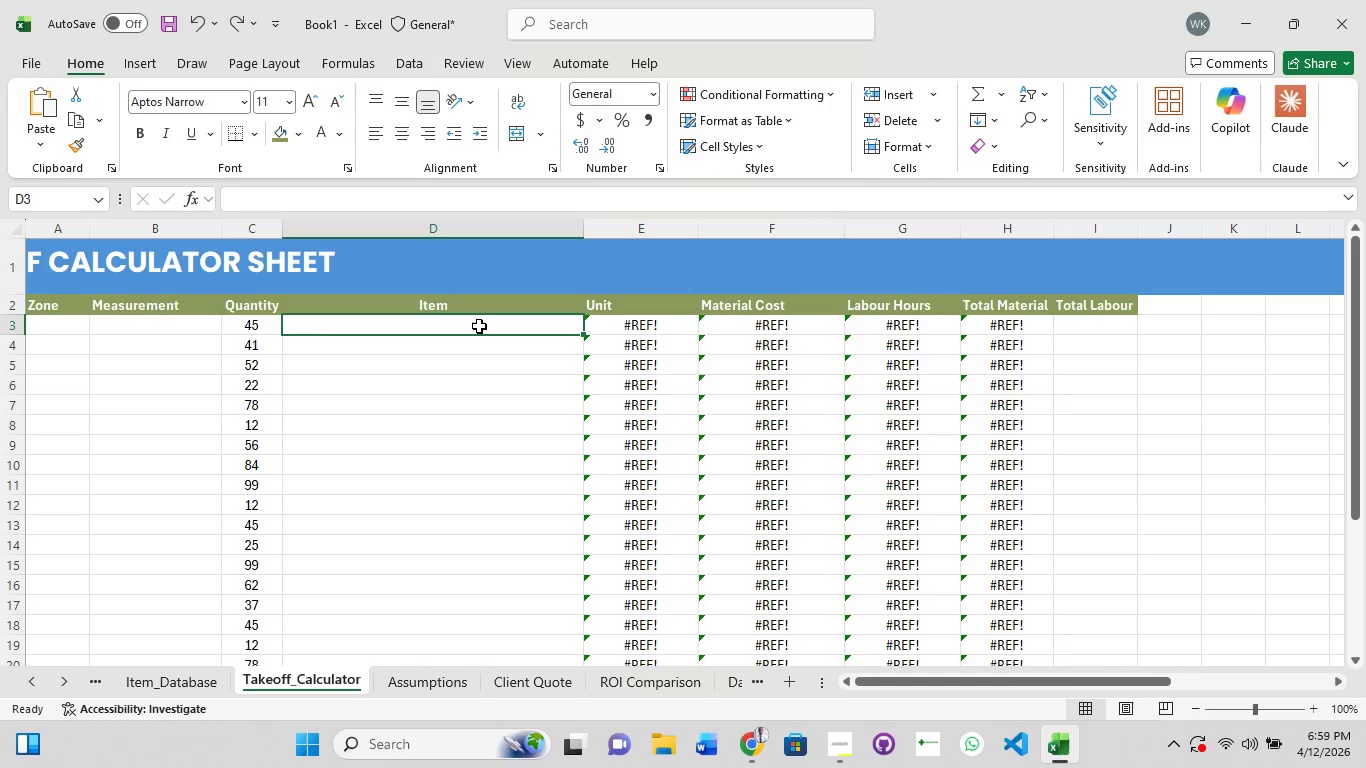 
left_click([479, 326])
 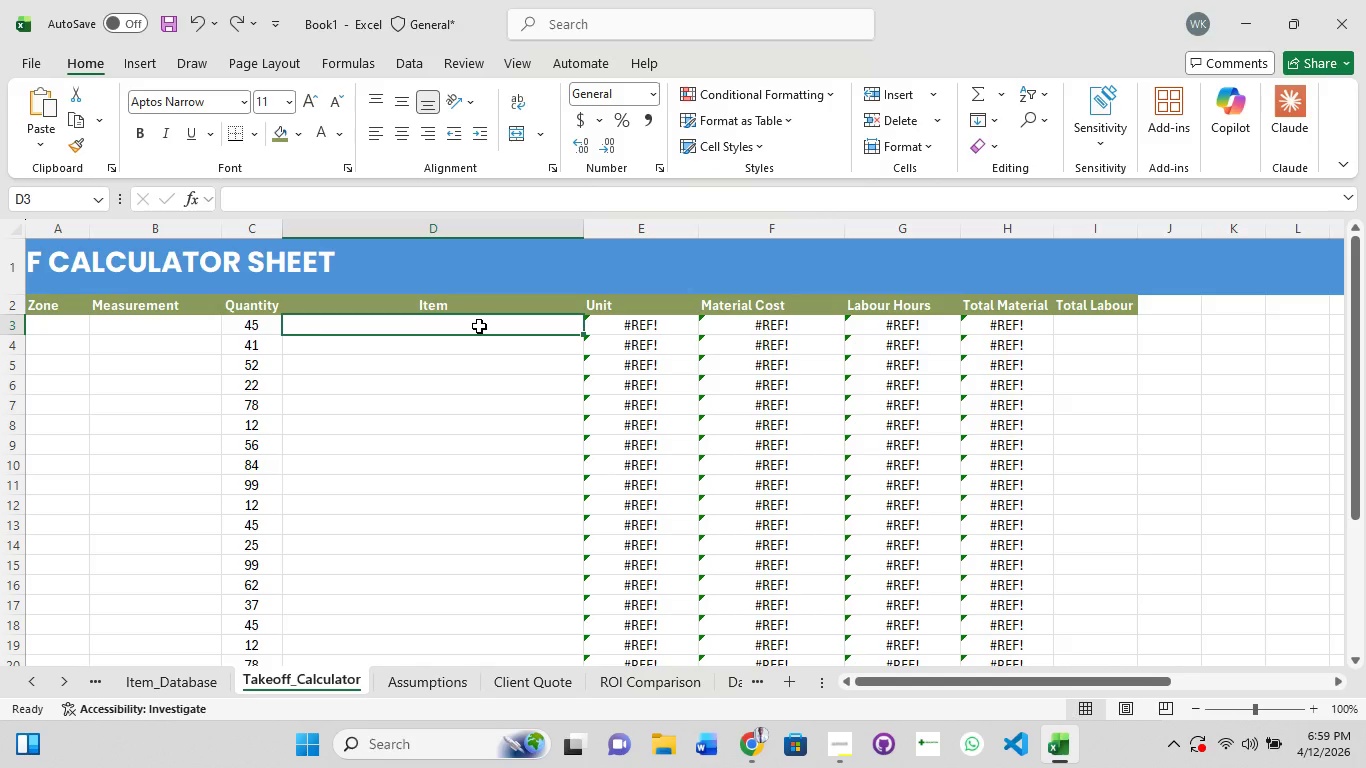 
left_click([479, 326])
 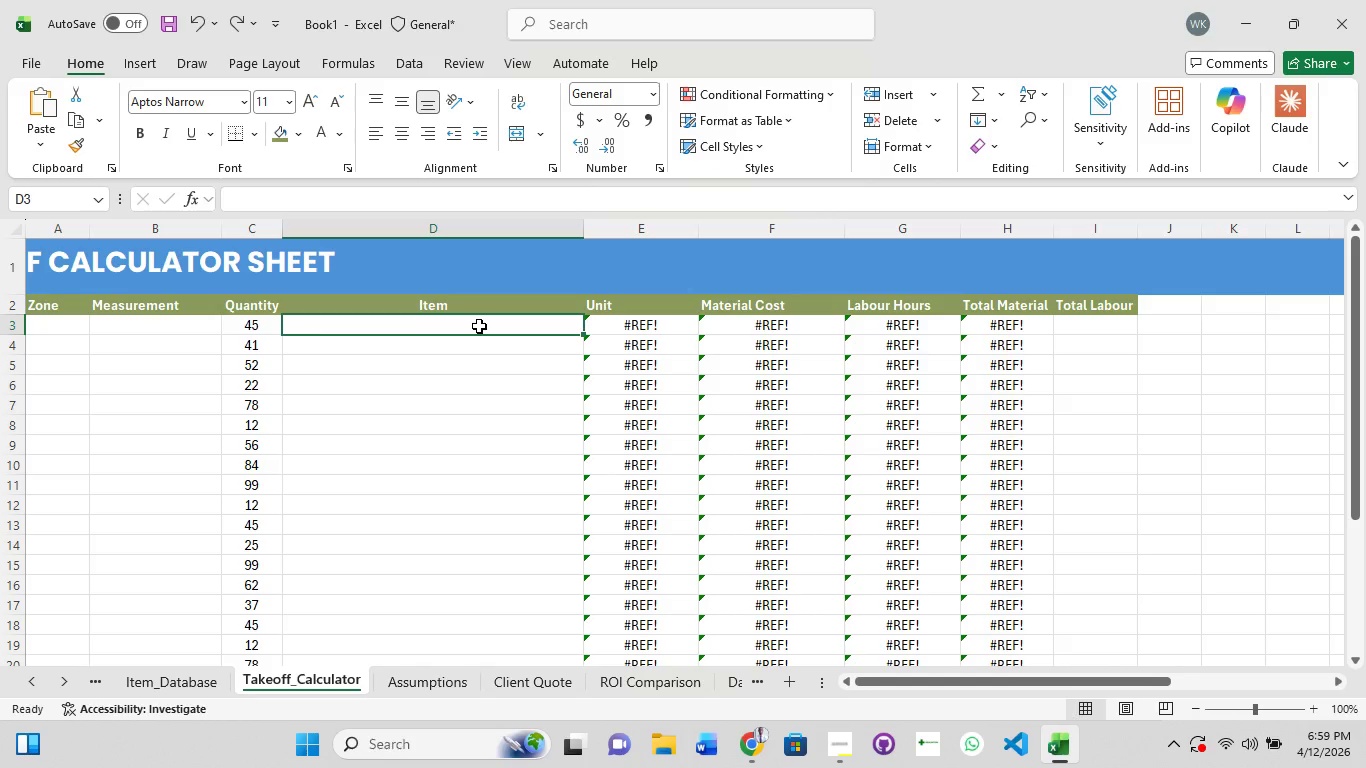 
left_click([479, 326])
 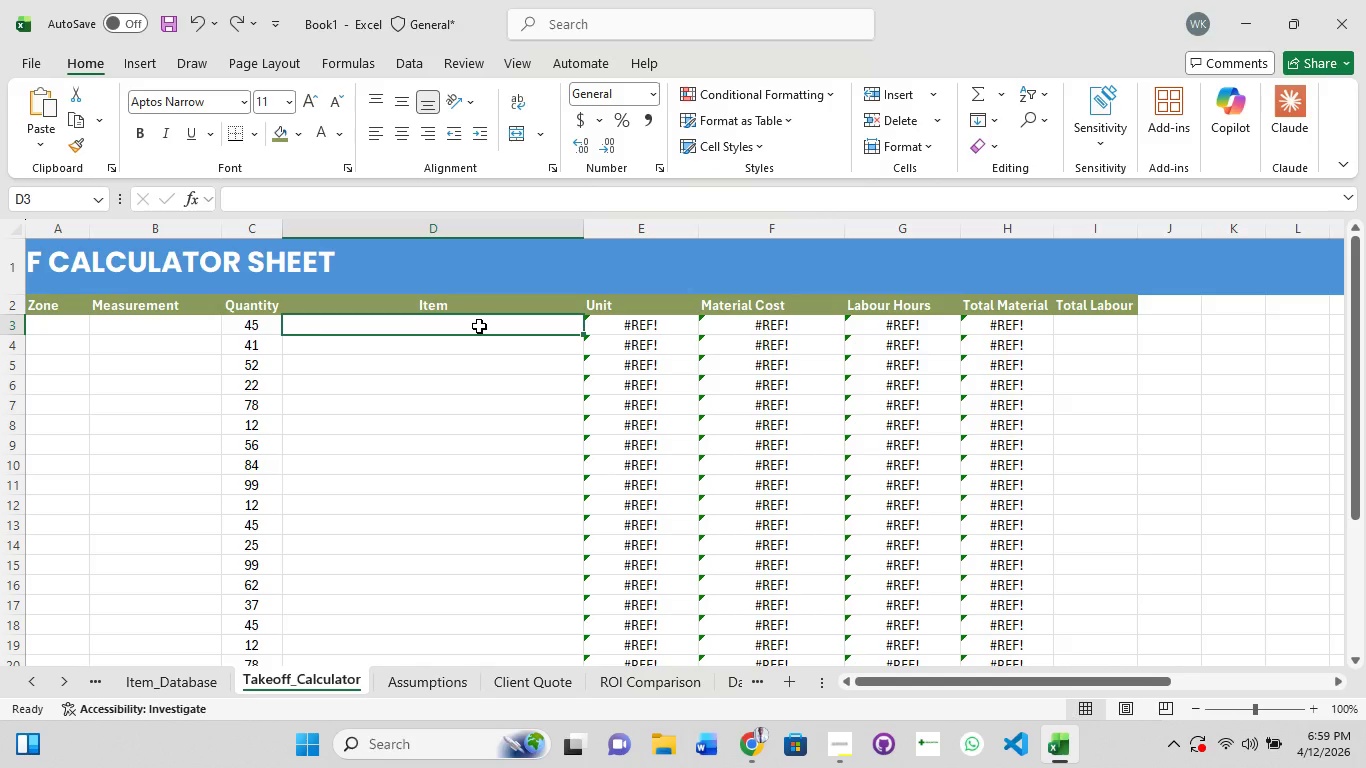 
type(=Ite,)
key(Backspace)
key(Backspace)
key(Backspace)
key(Backspace)
type('Item_Database)
 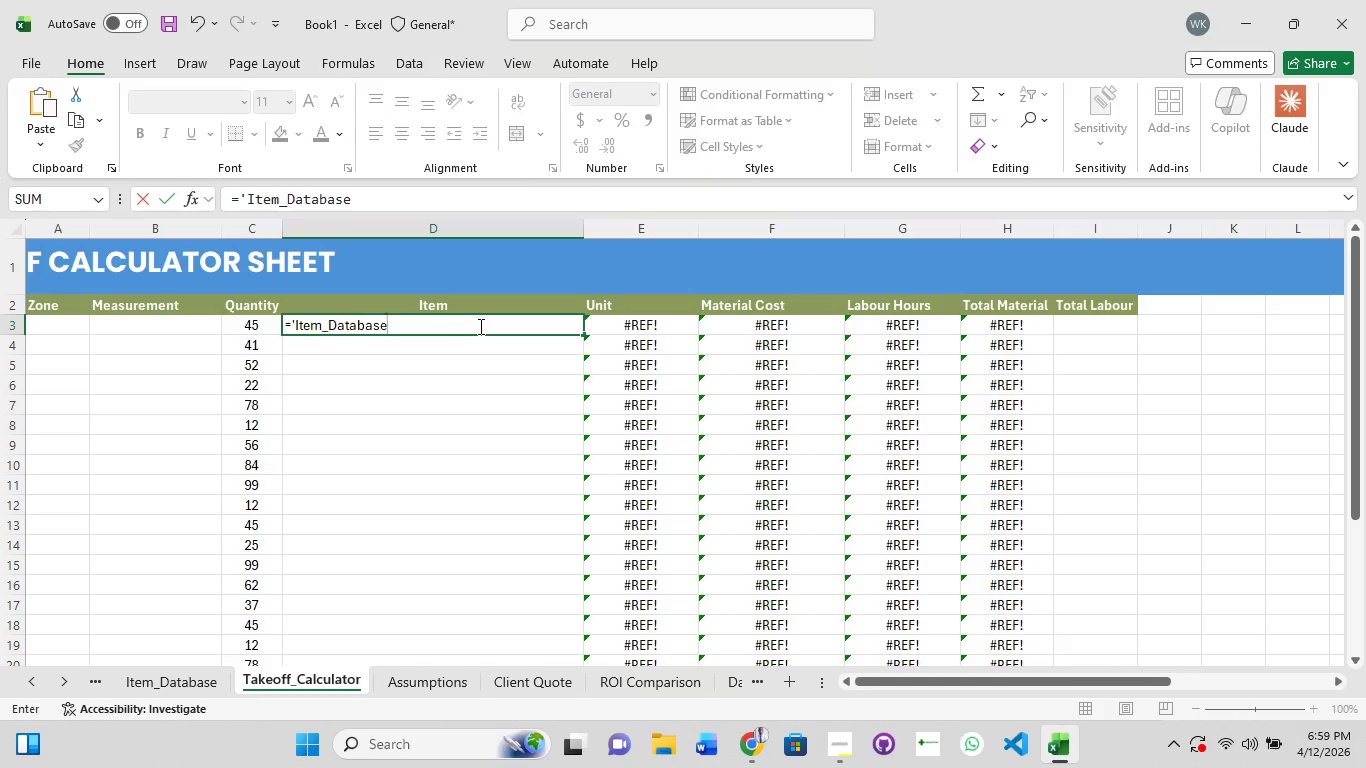 
key(Quote)
 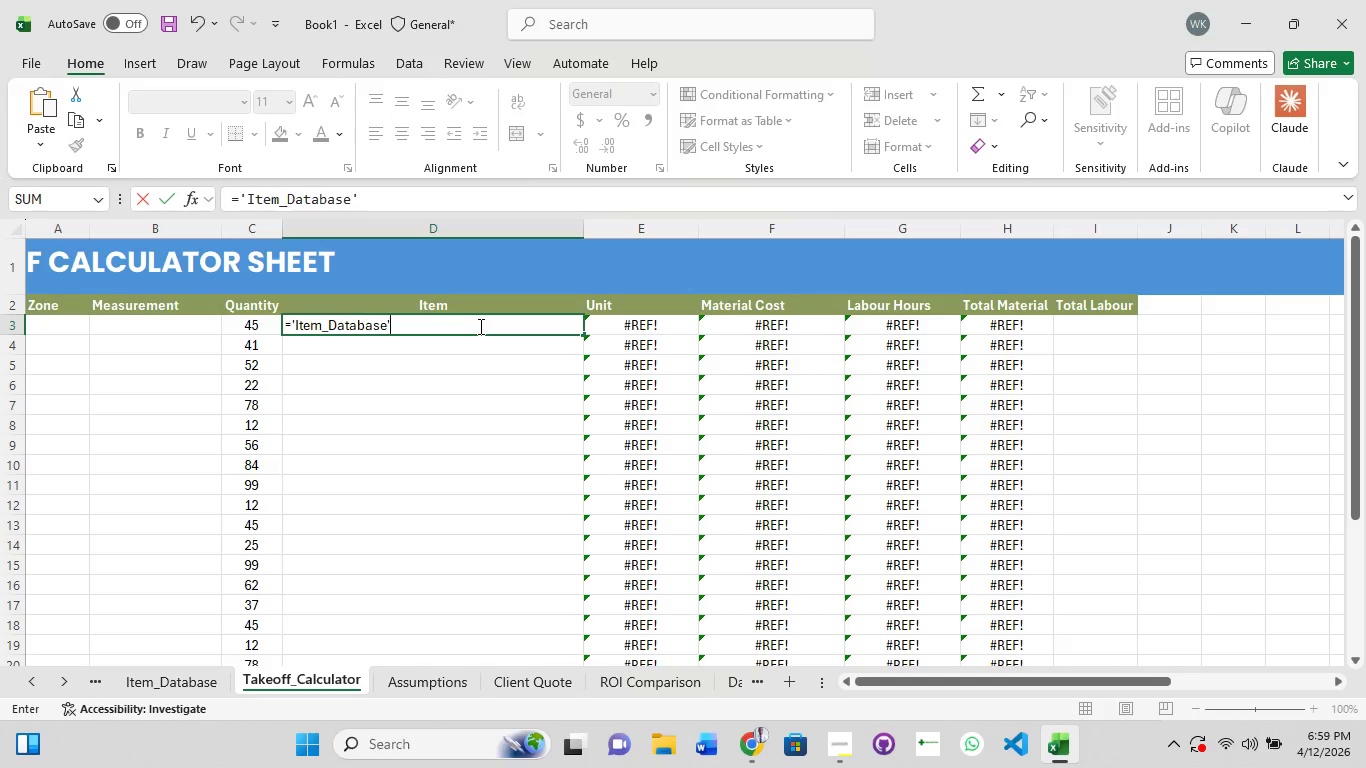 
type(!C2)
key(Backspace)
type(3:C27)
 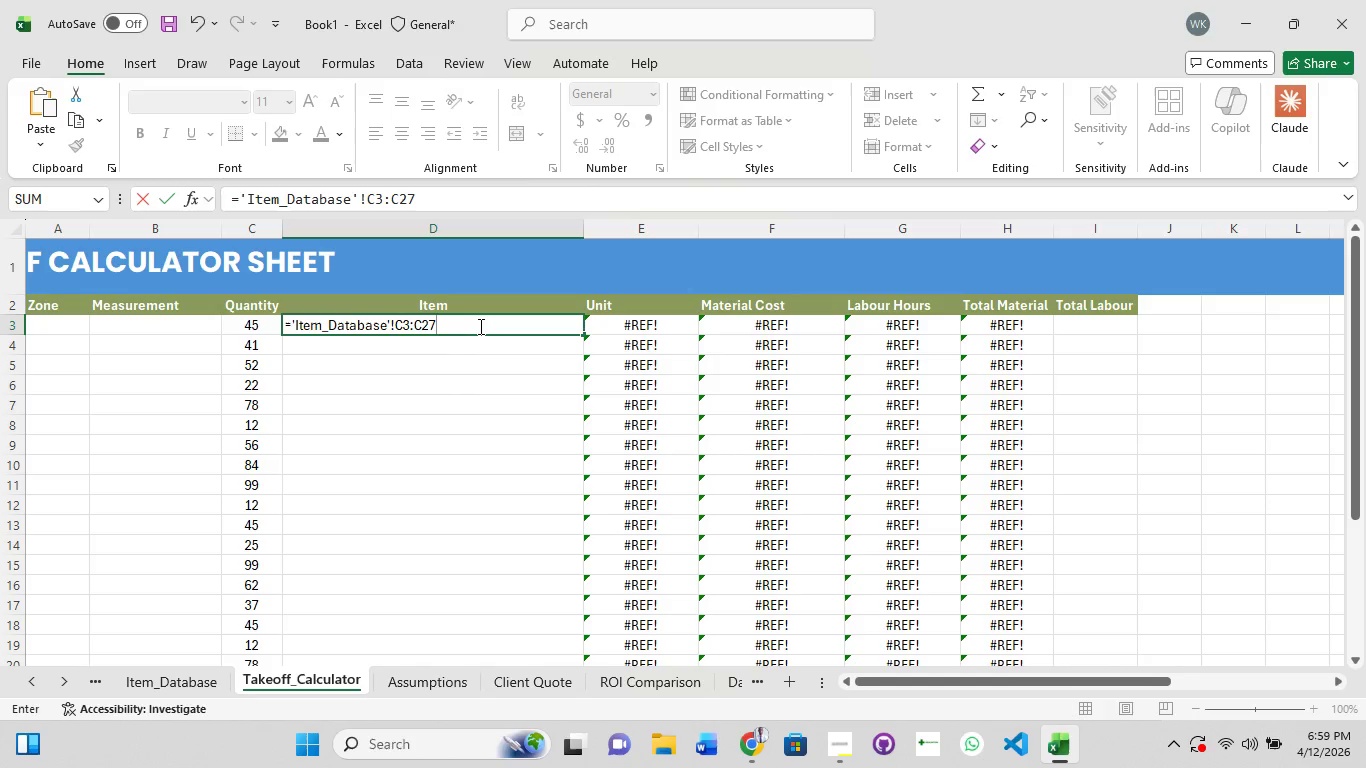 
key(Enter)
 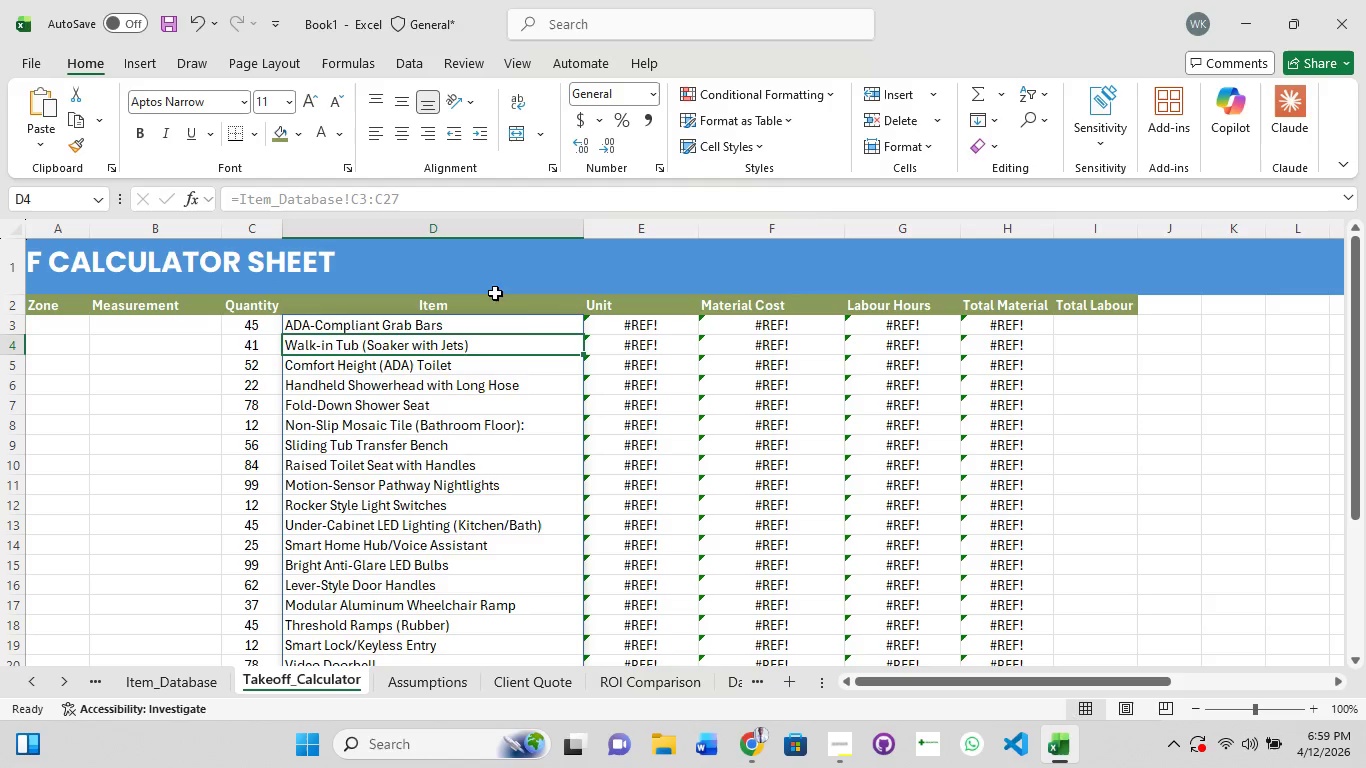 
left_click([634, 350])
 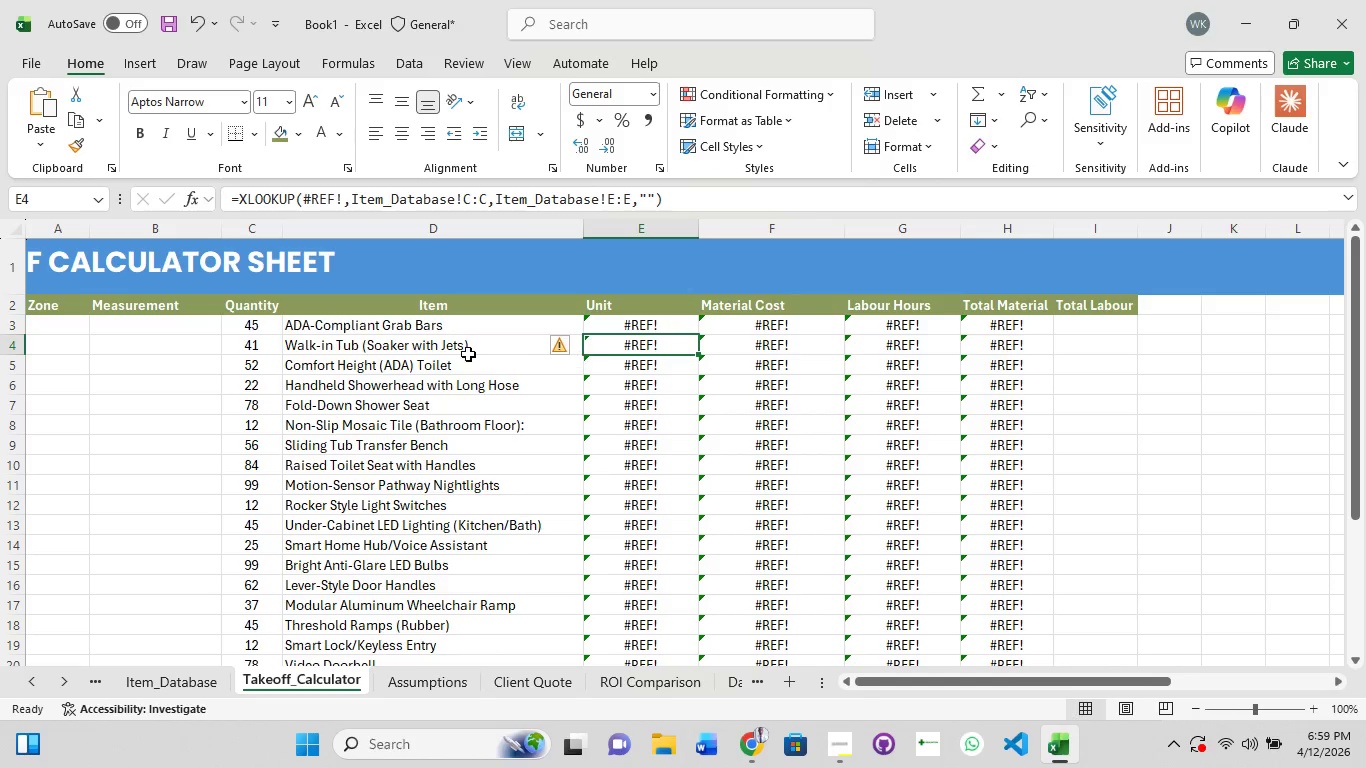 
left_click([465, 354])
 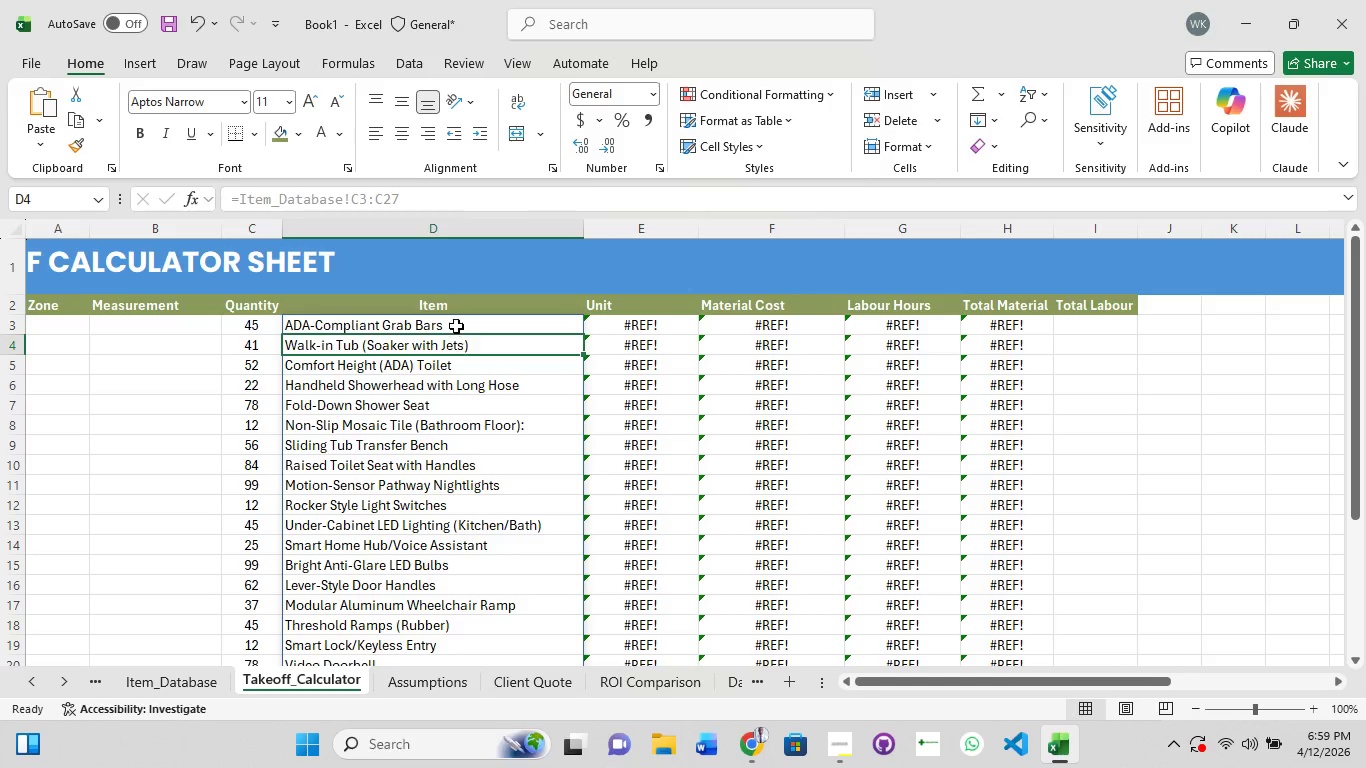 
left_click([456, 324])
 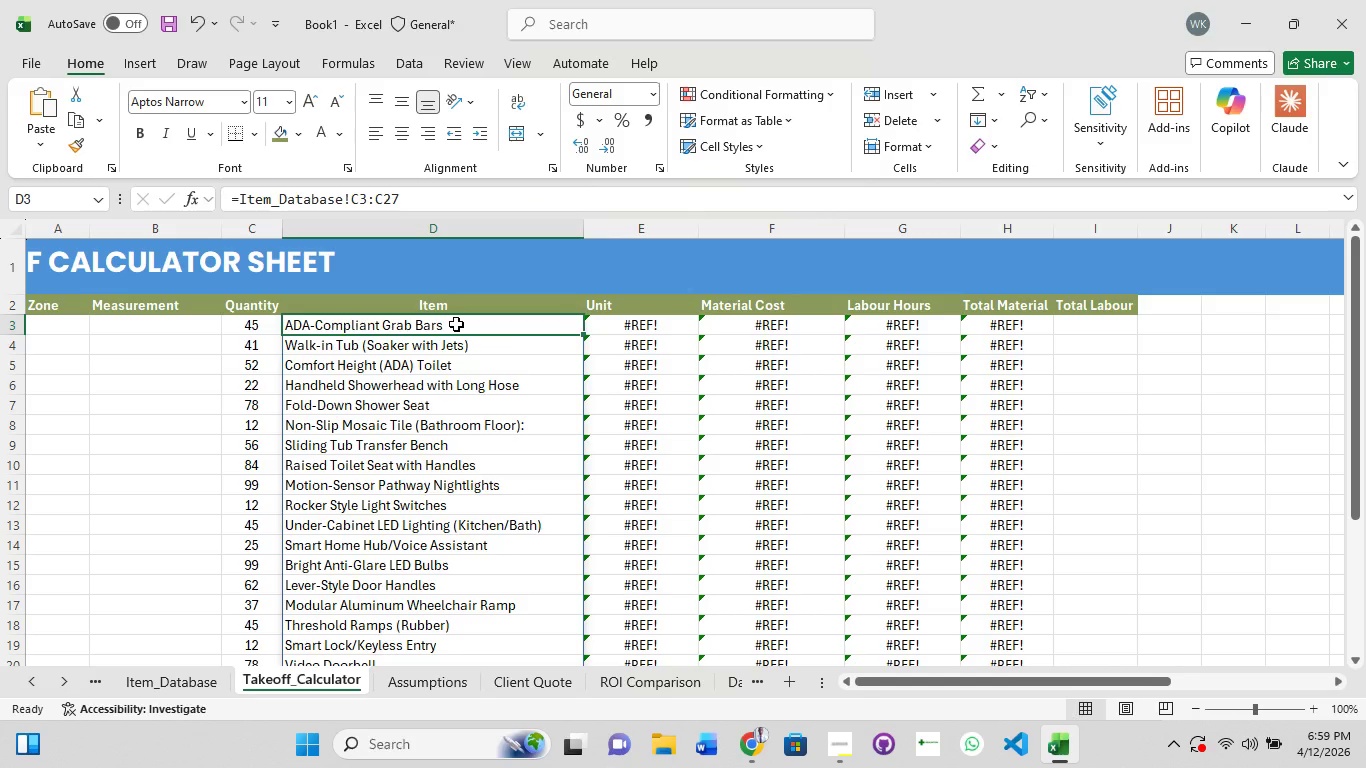 
left_click([456, 324])
 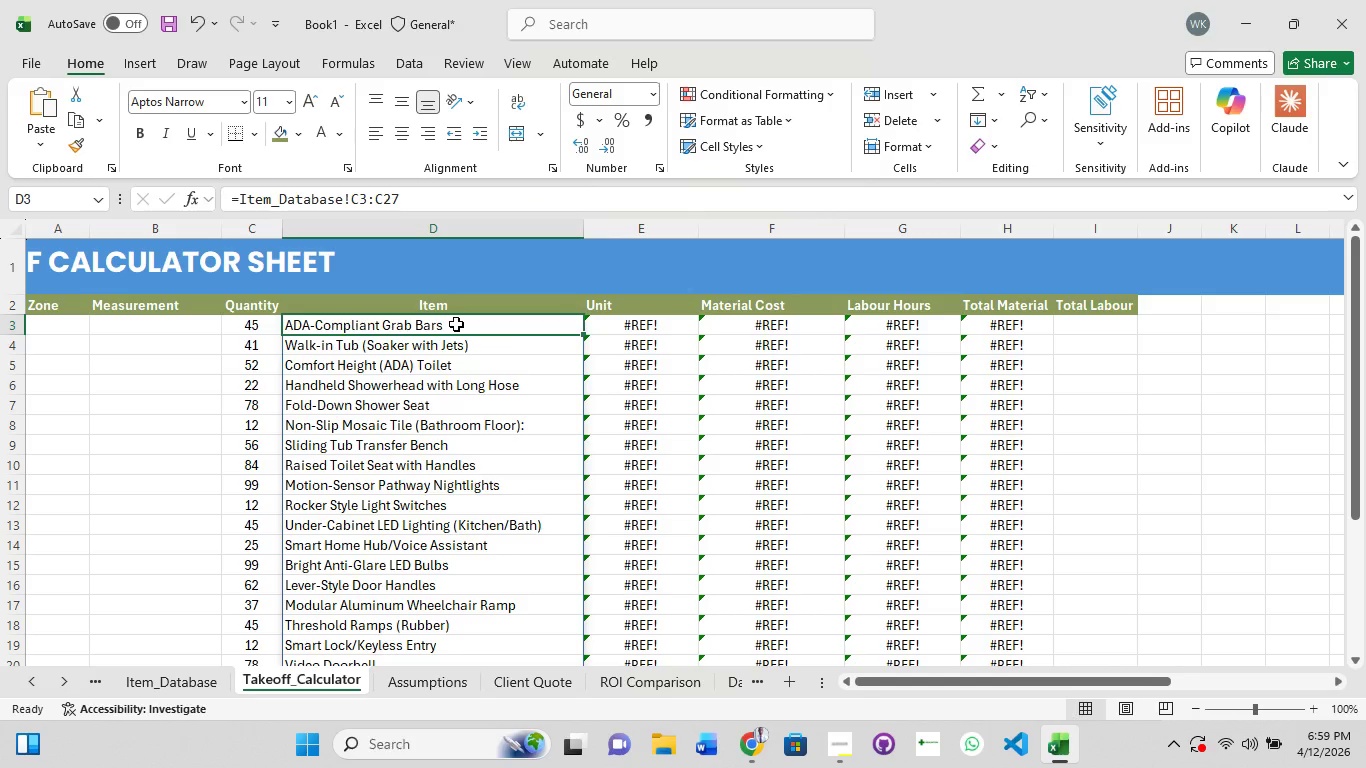 
left_click([456, 324])
 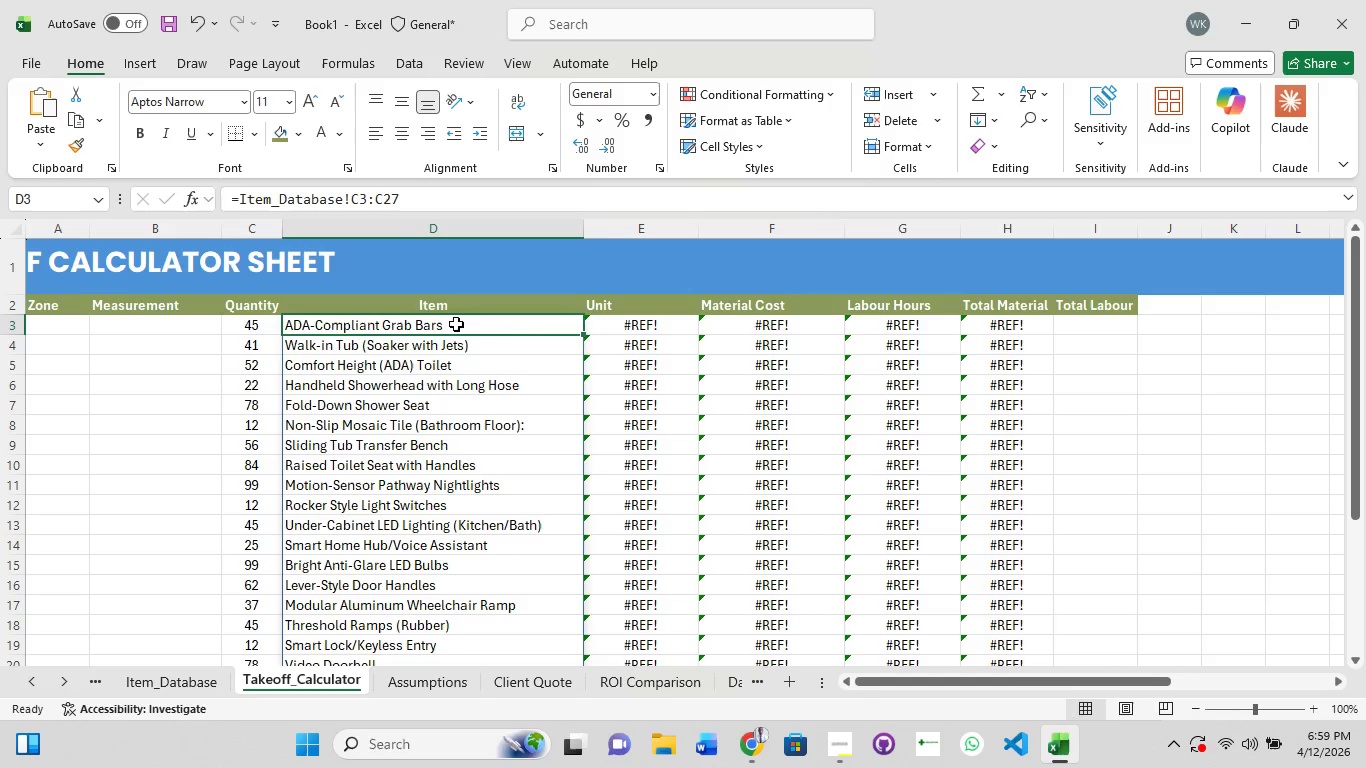 
left_click([456, 324])
 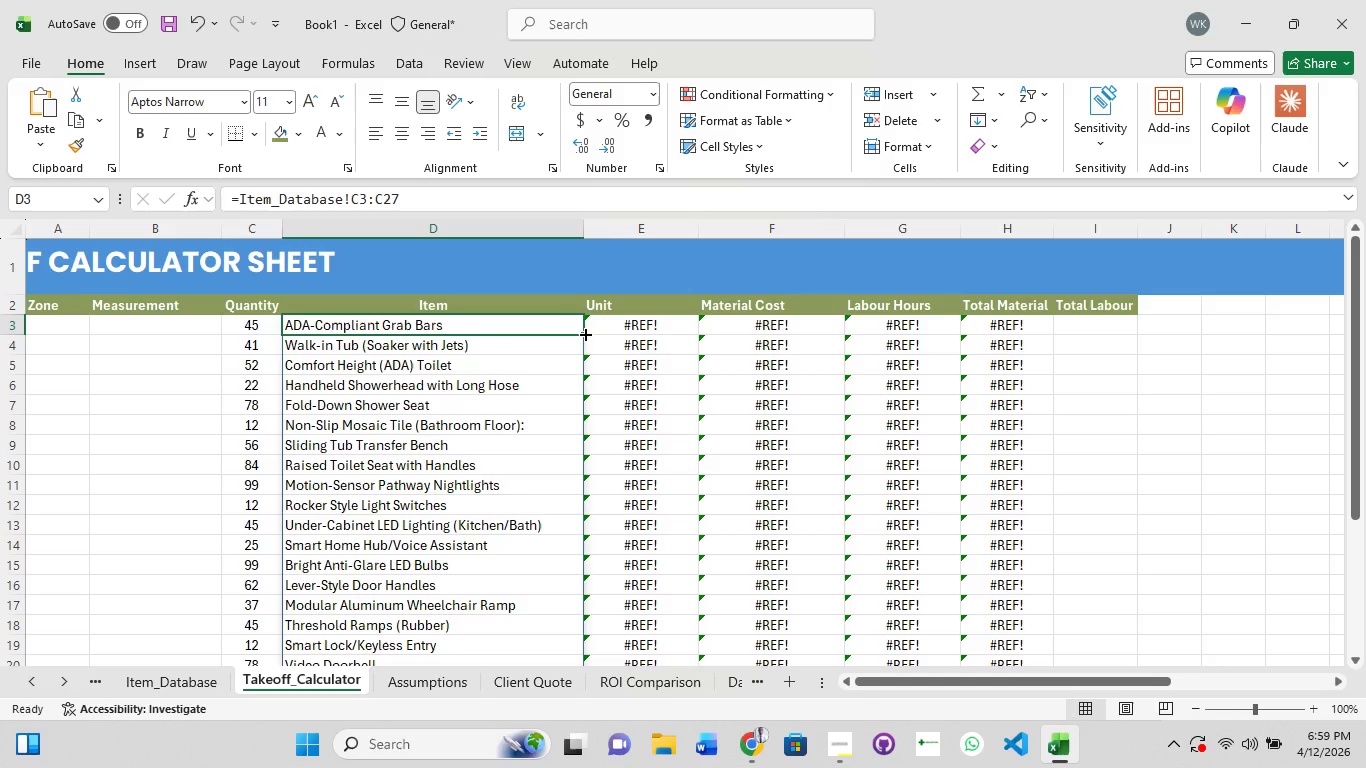 
left_click_drag(start_coordinate=[584, 333], to_coordinate=[579, 414])
 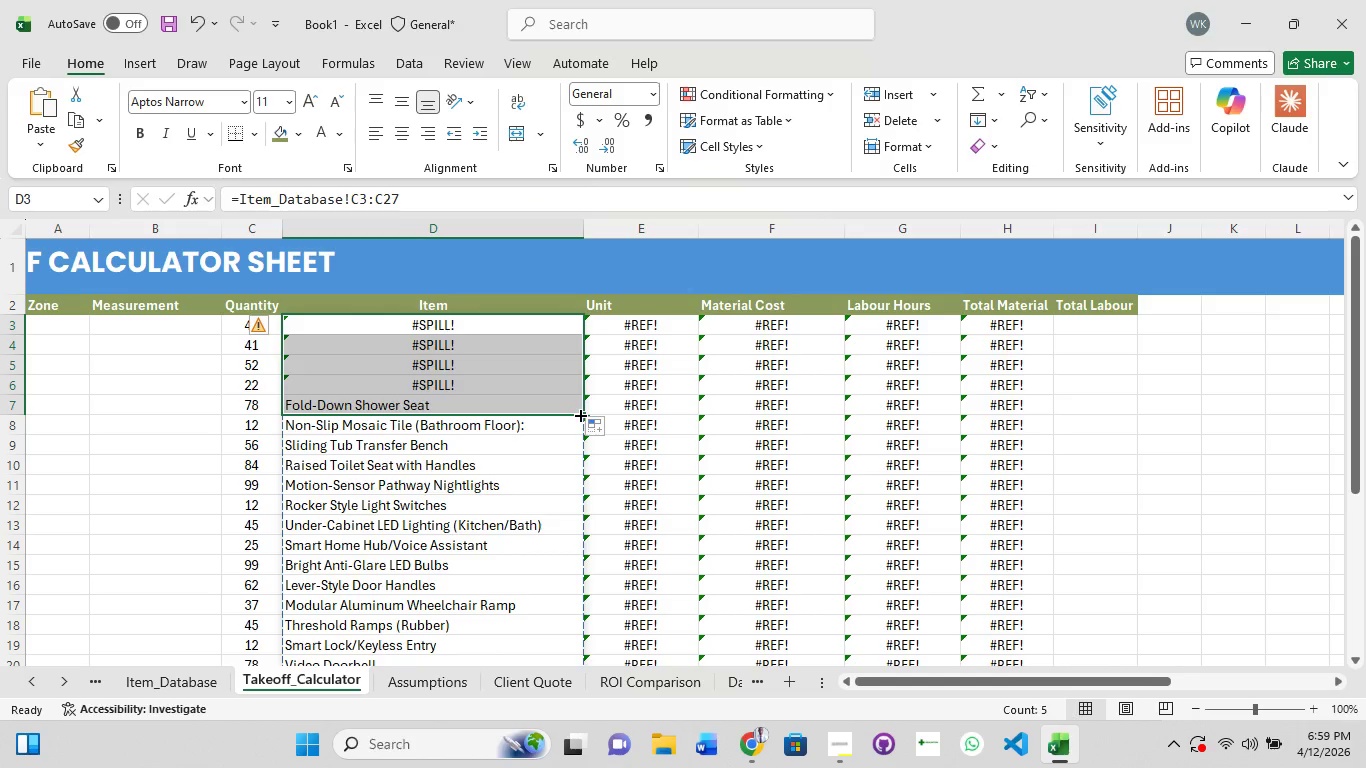 
left_click_drag(start_coordinate=[579, 414], to_coordinate=[579, 531])
 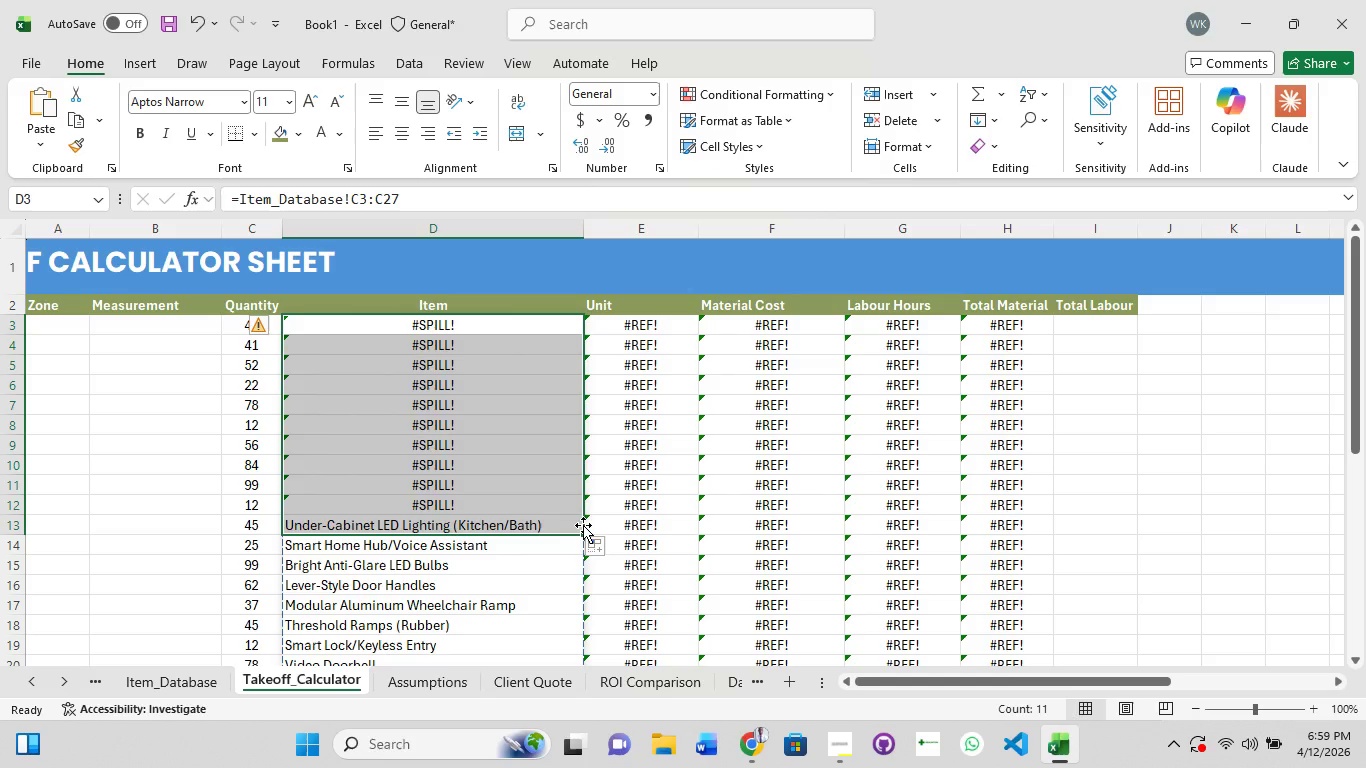 
key(Control+Z)
 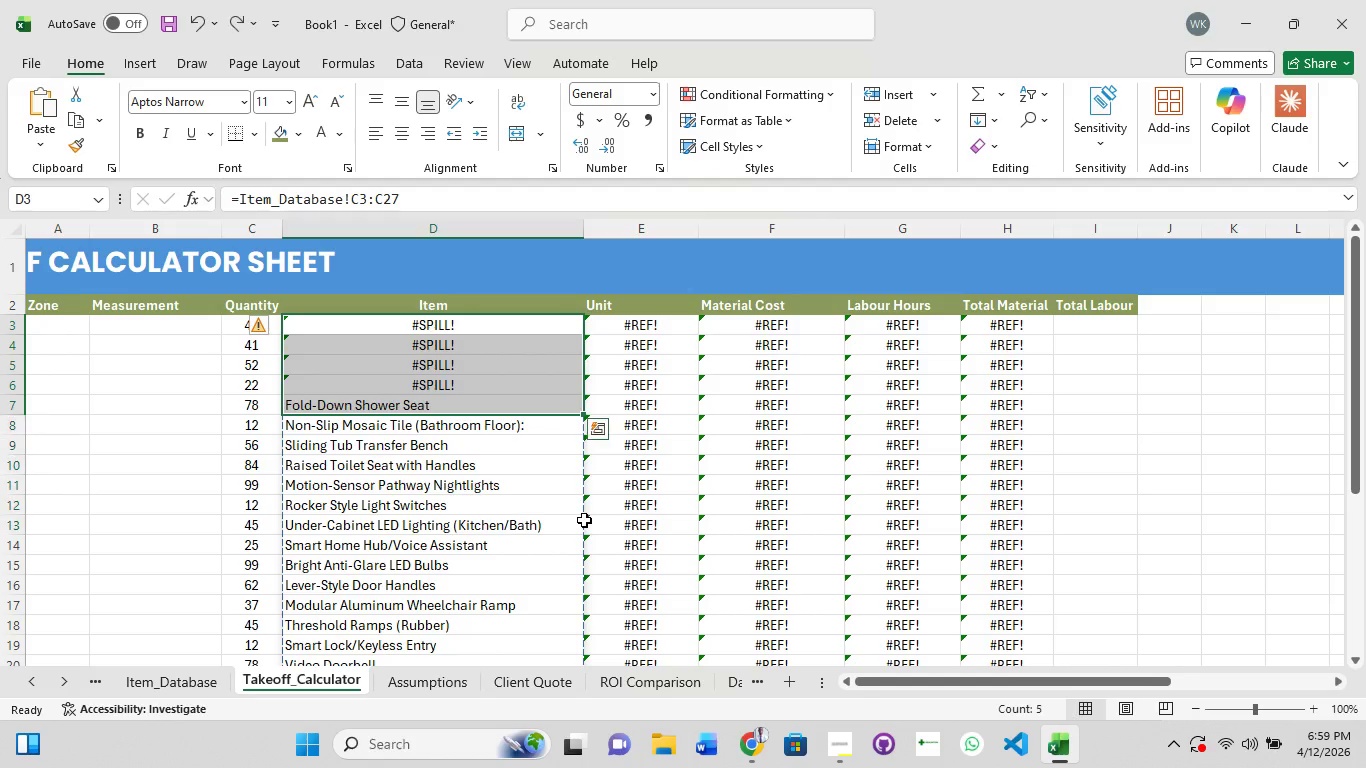 
key(Control+Z)
 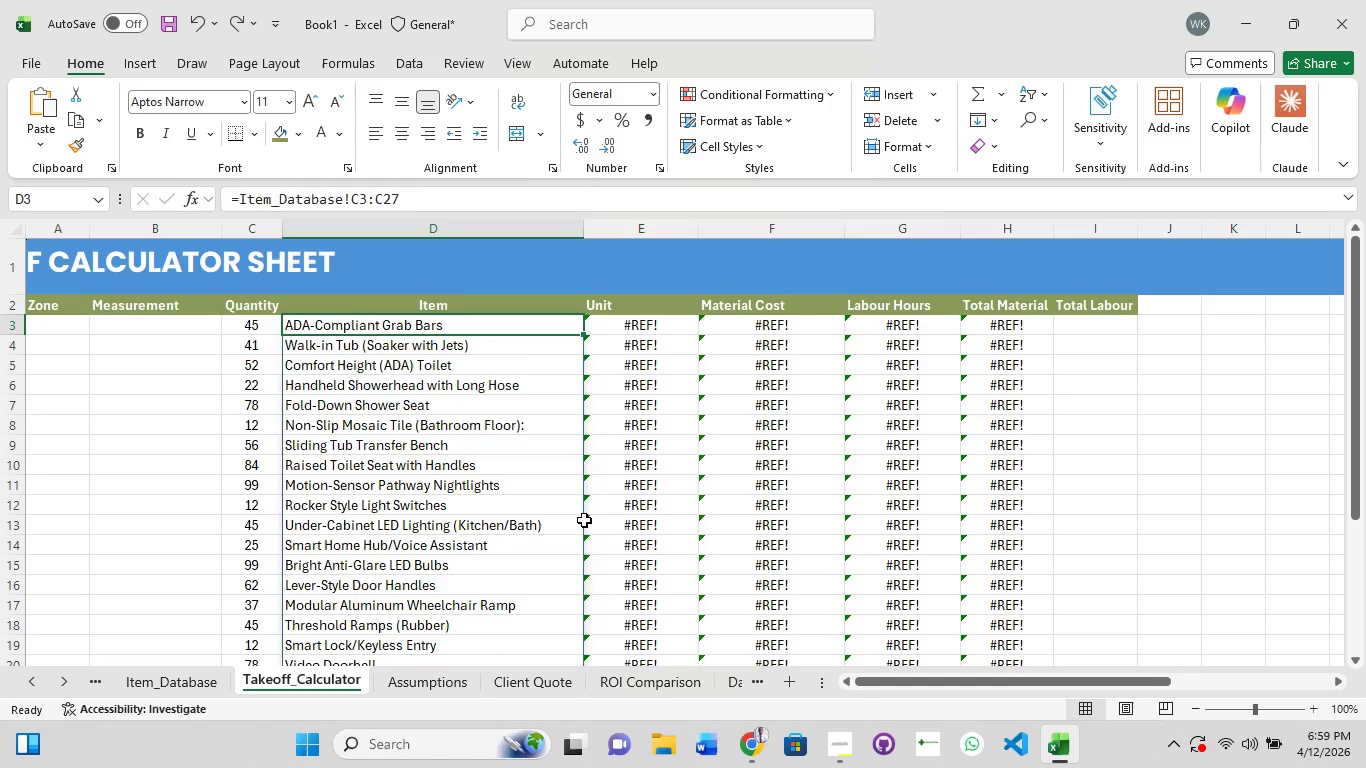 
key(Control+Z)
 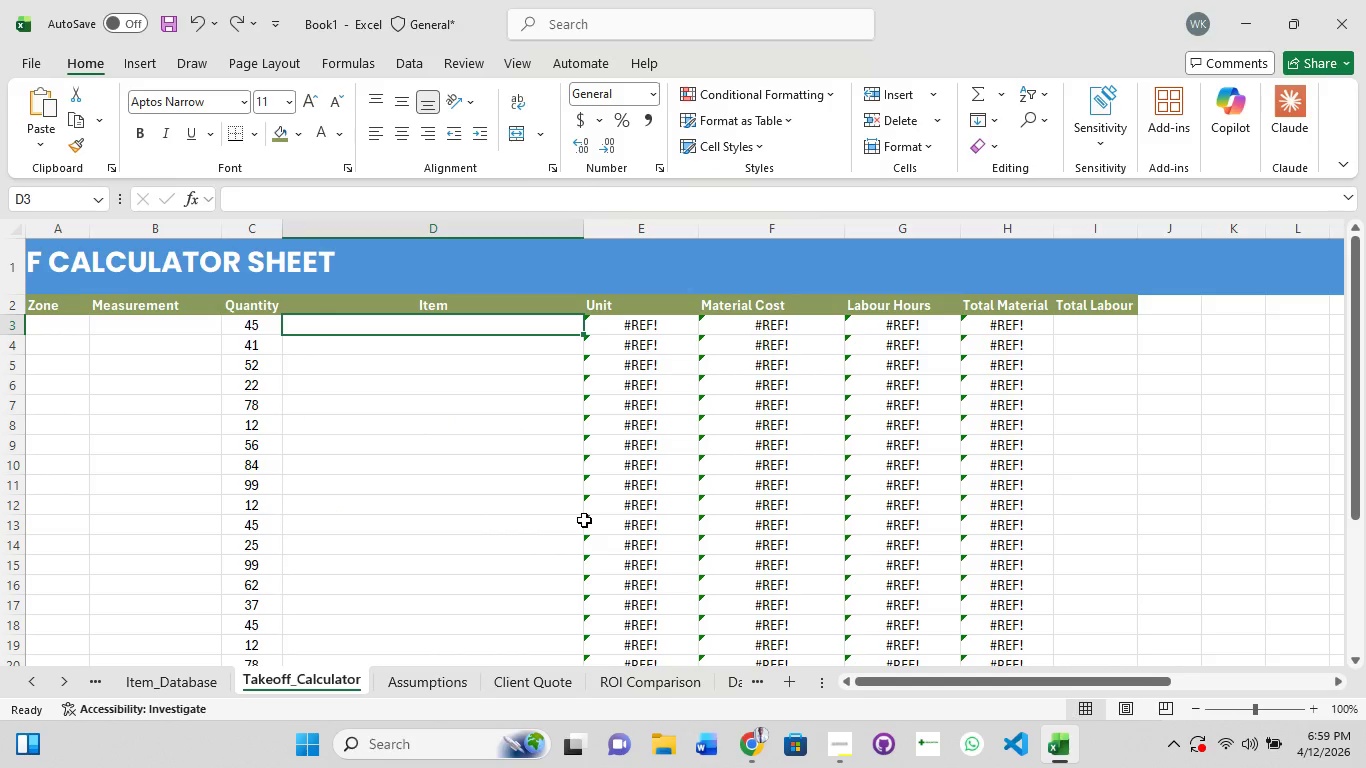 
key(Control+Z)
 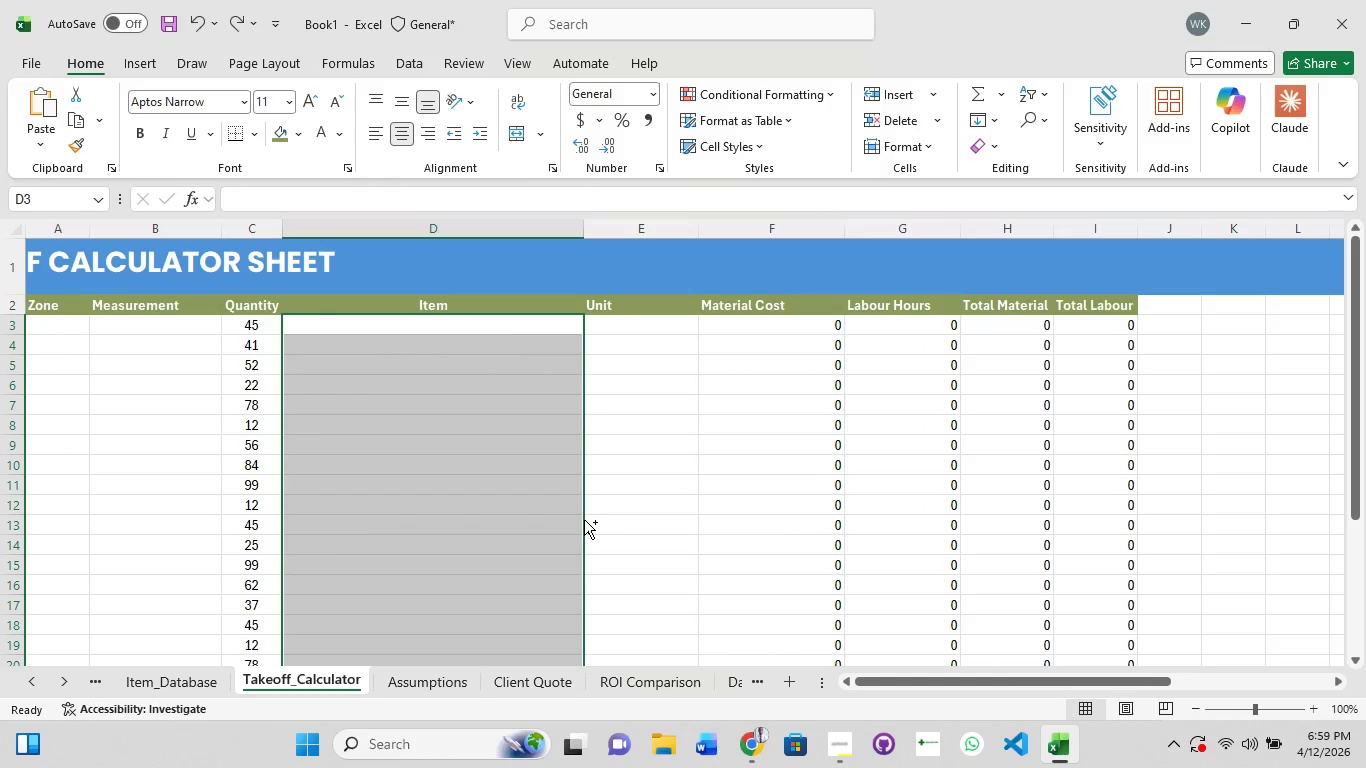 
key(Control+Z)
 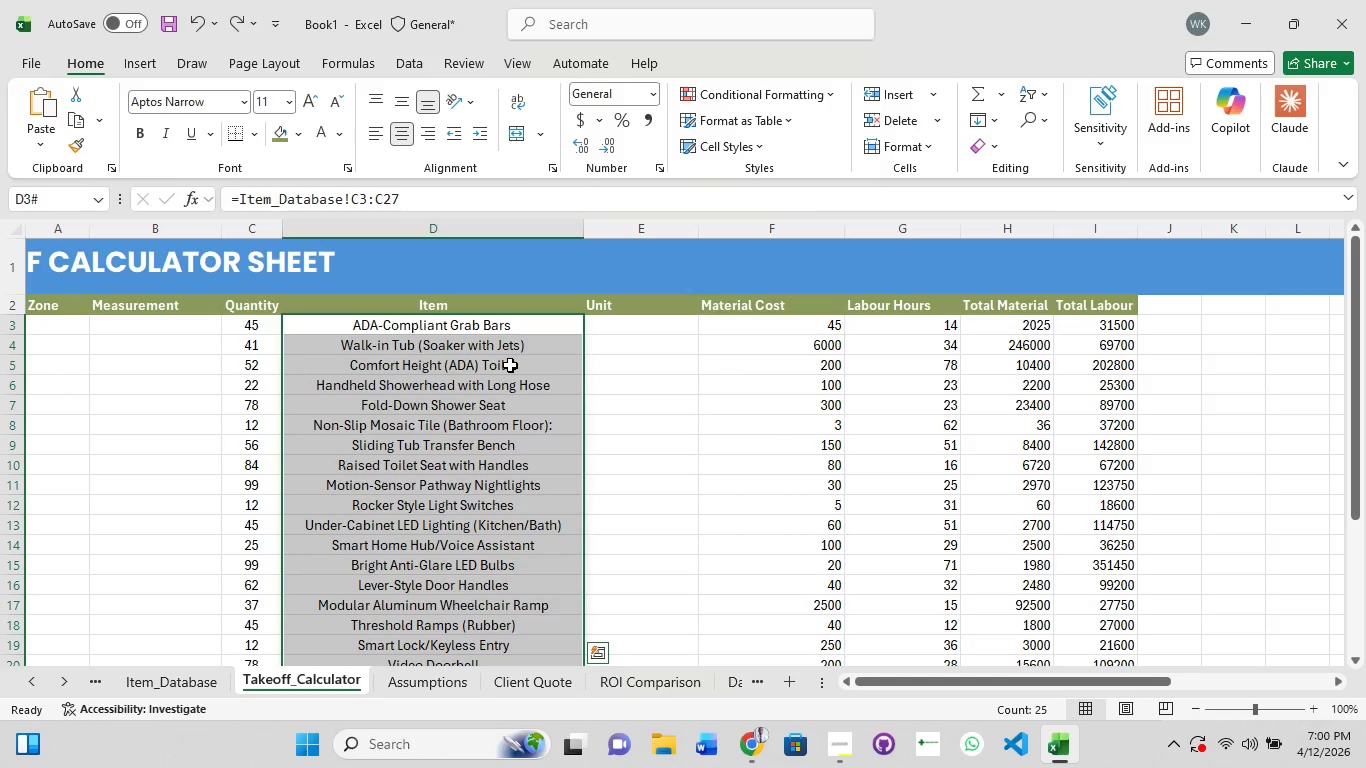 
scroll: coordinate [510, 365], scroll_direction: down, amount: 4.0
 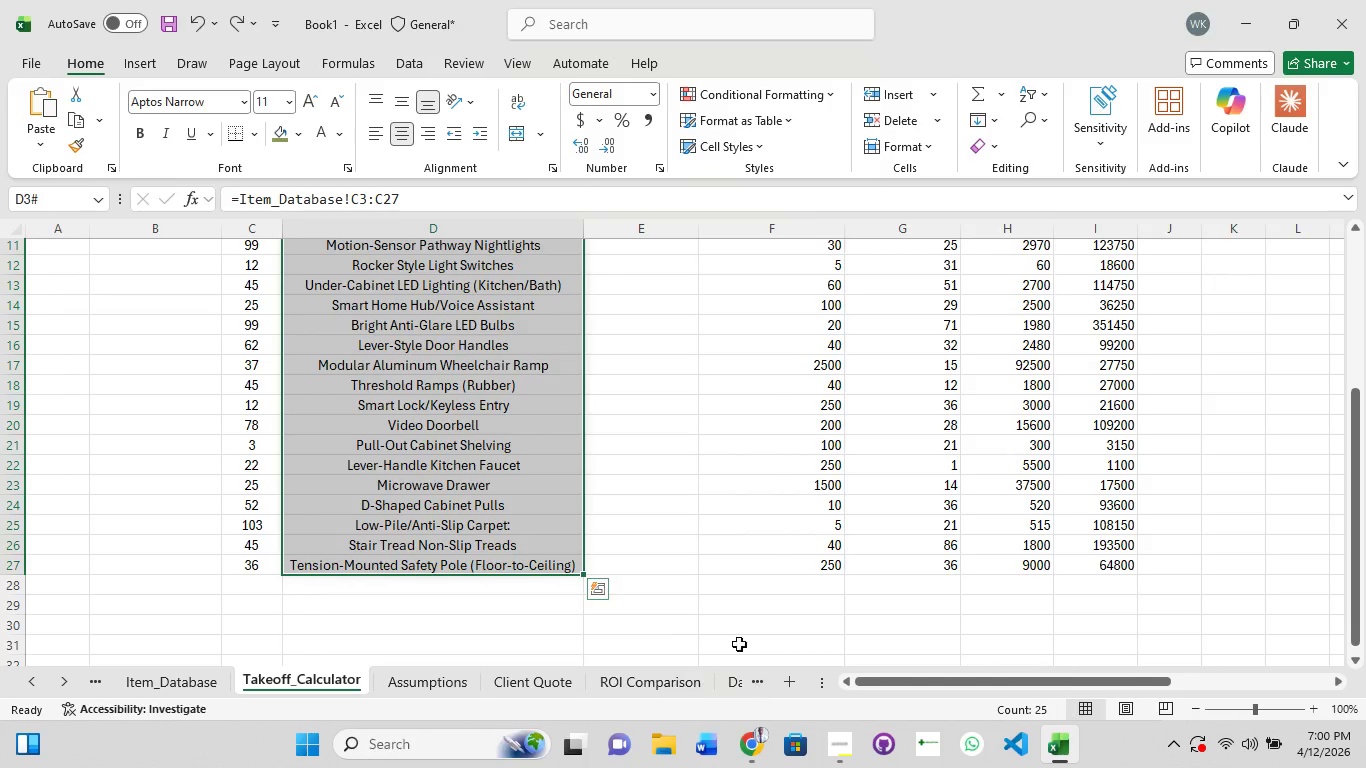 
left_click([727, 620])
 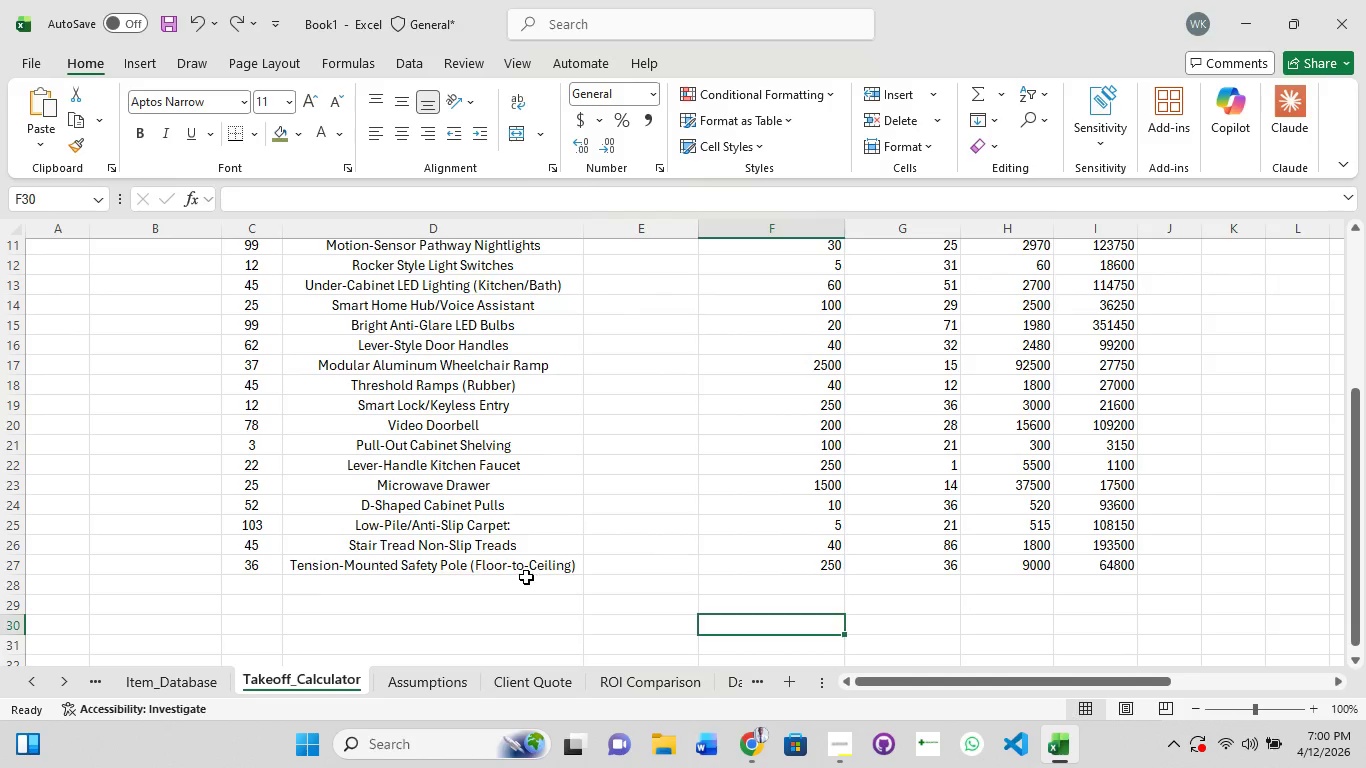 
left_click([526, 577])
 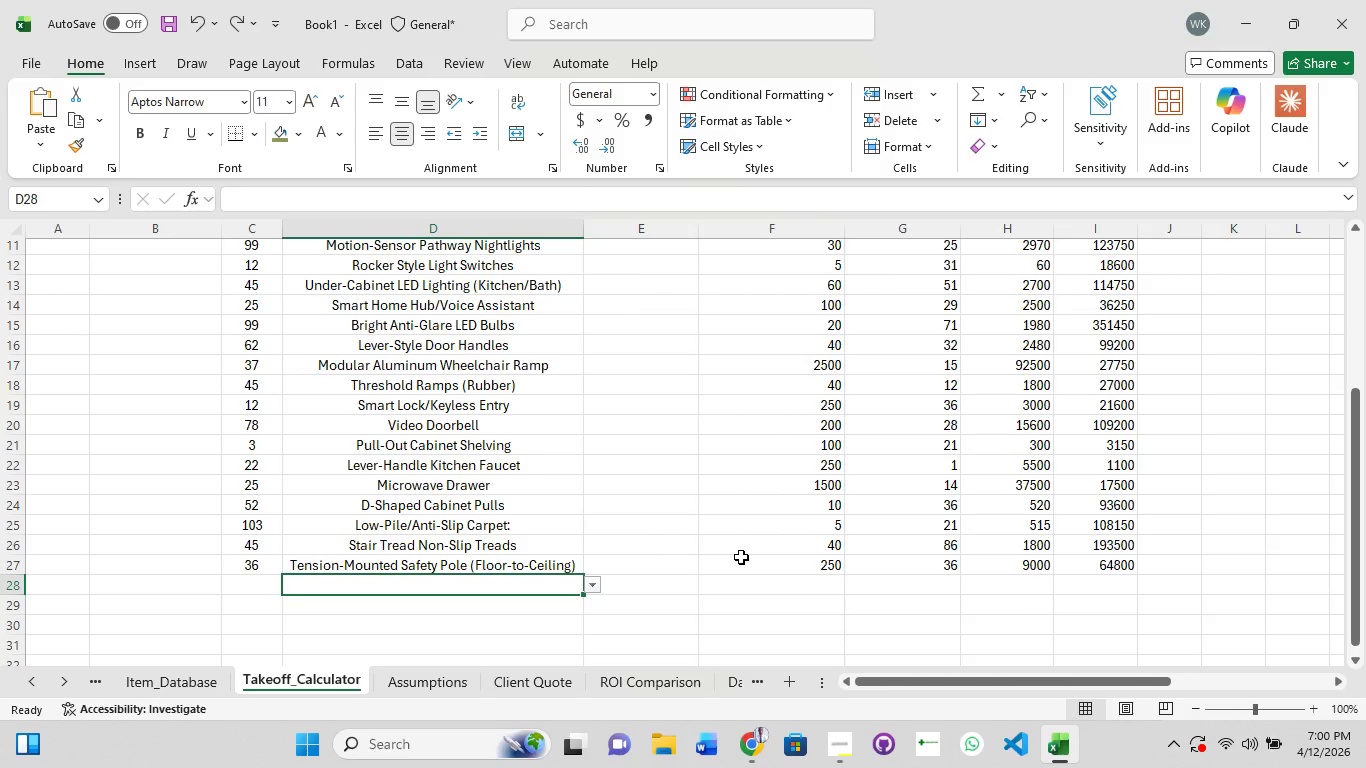 
scroll: coordinate [741, 557], scroll_direction: down, amount: 1.0
 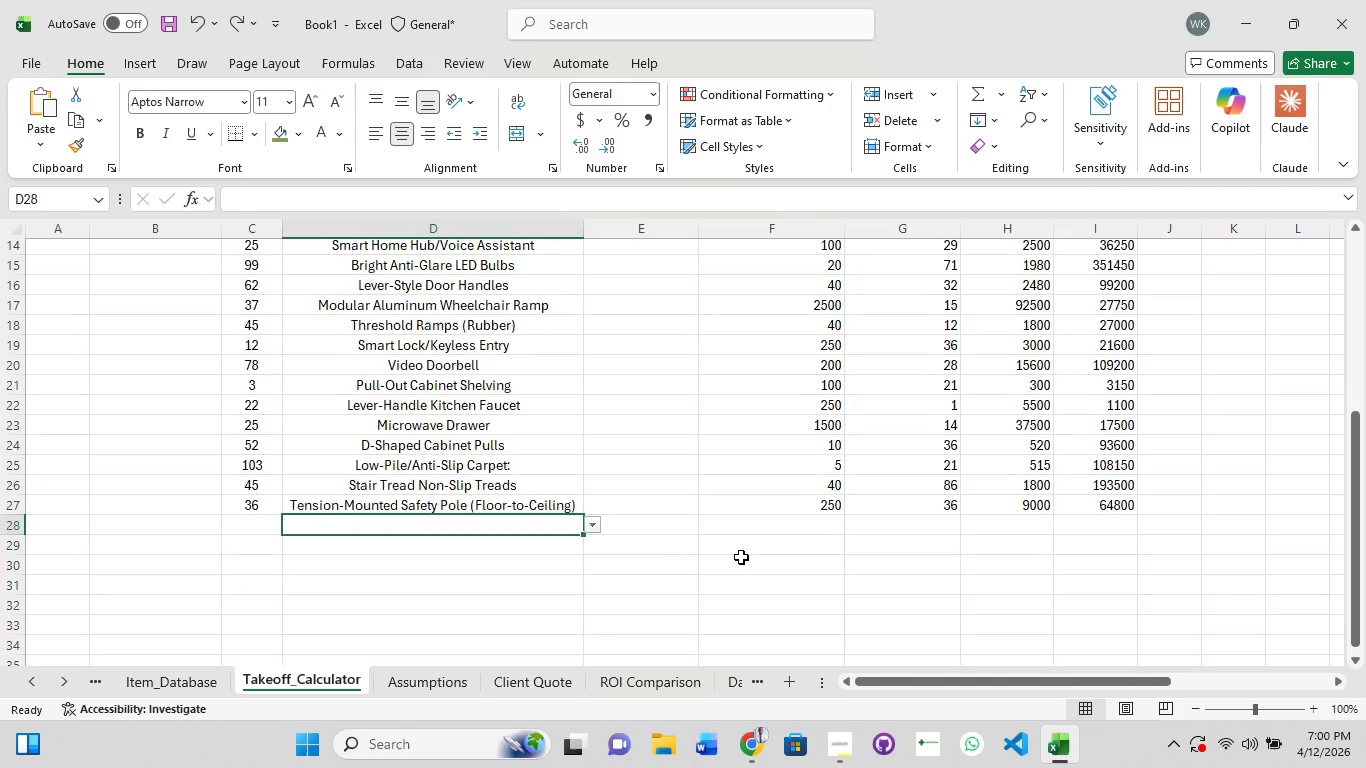 
scroll: coordinate [743, 556], scroll_direction: up, amount: 3.0
 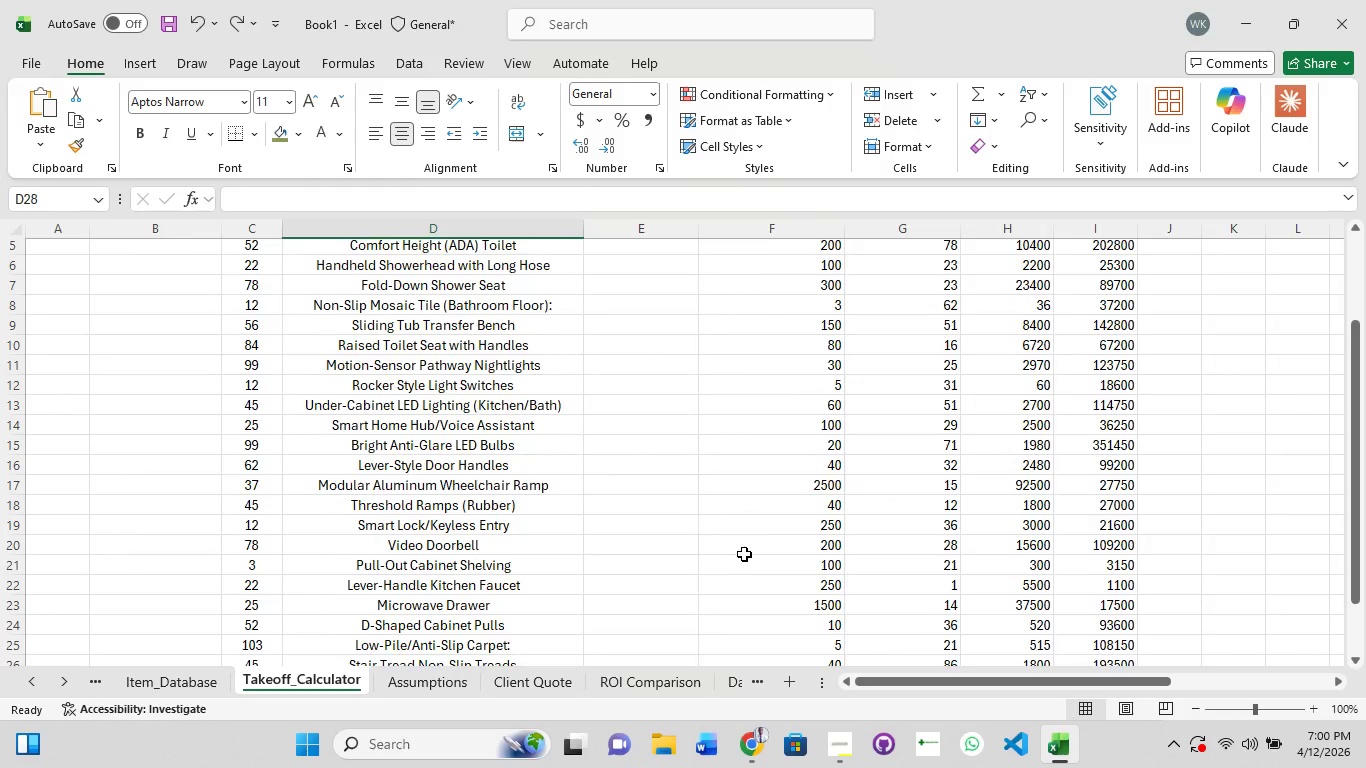 
scroll: coordinate [744, 554], scroll_direction: down, amount: 1.0
 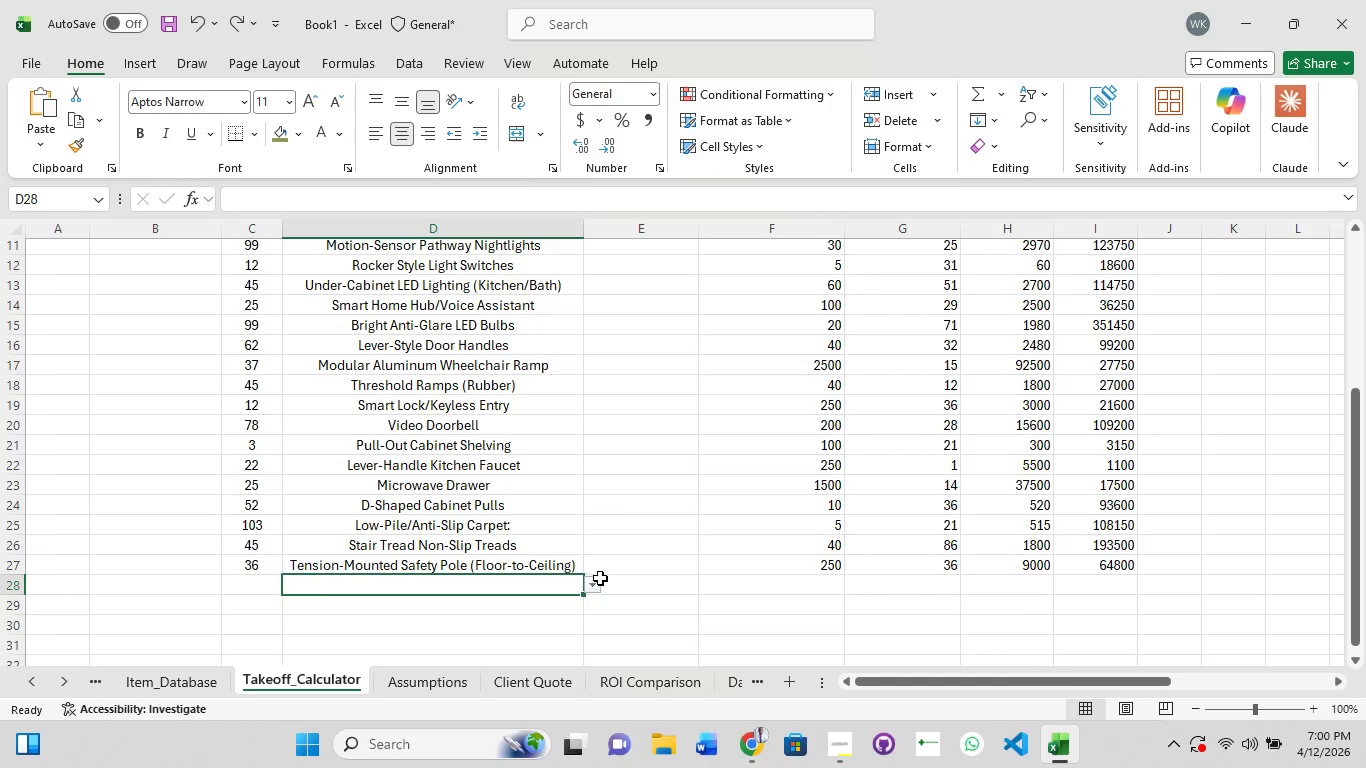 
left_click([598, 587])
 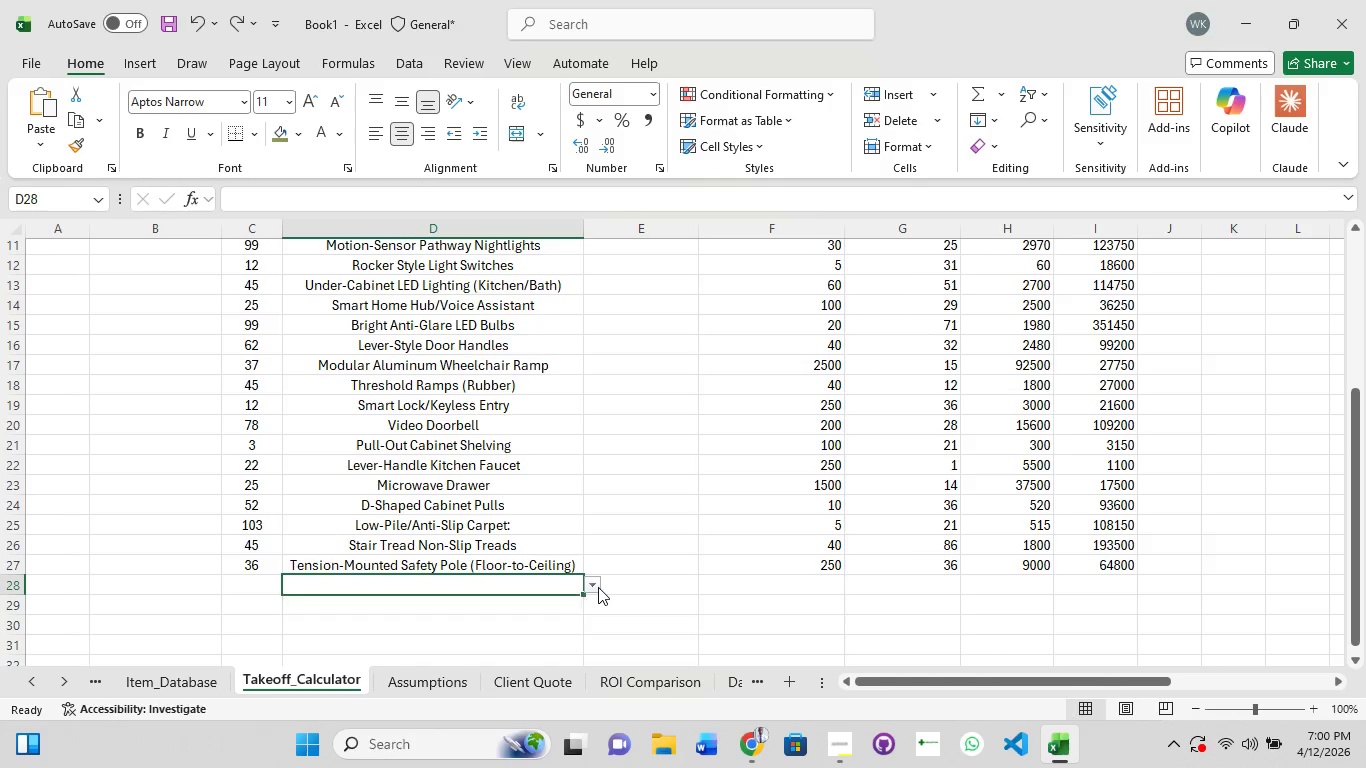 
left_click([598, 587])
 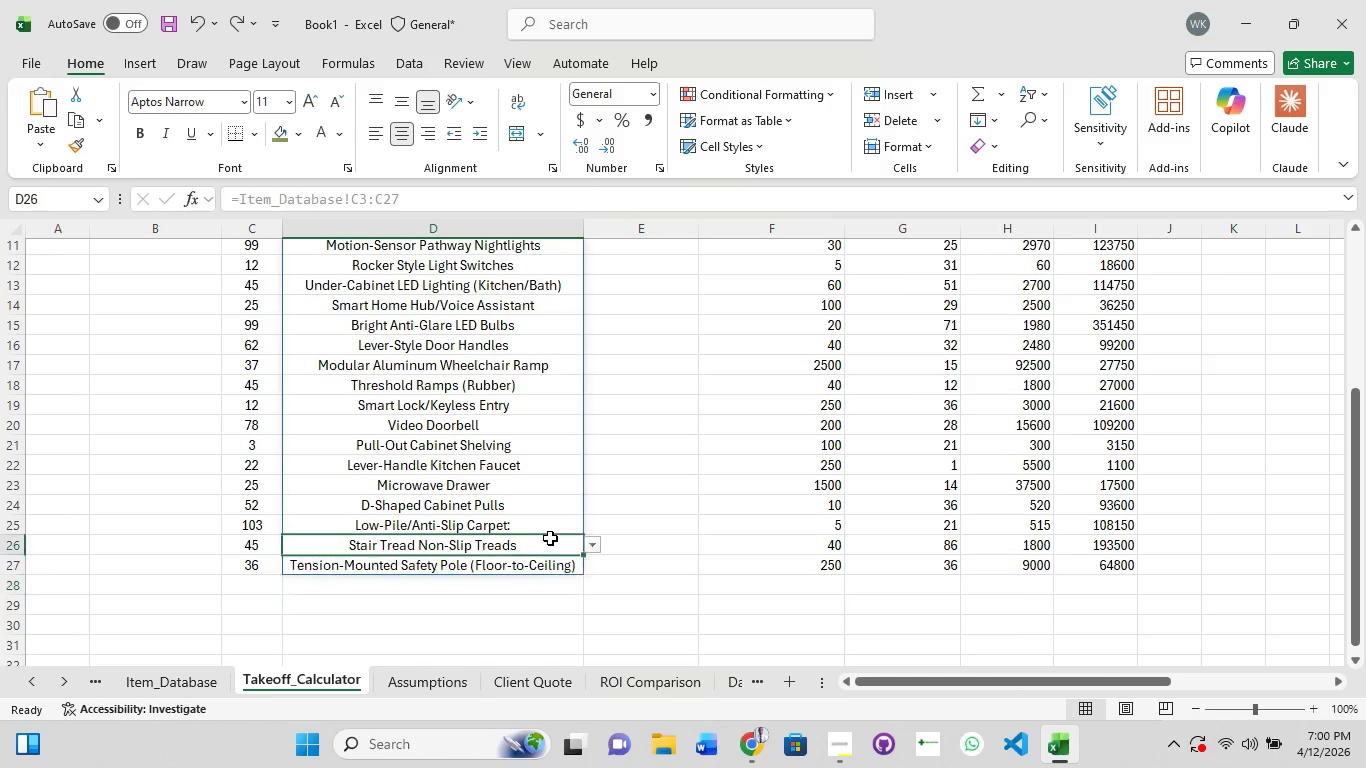 
left_click([550, 538])
 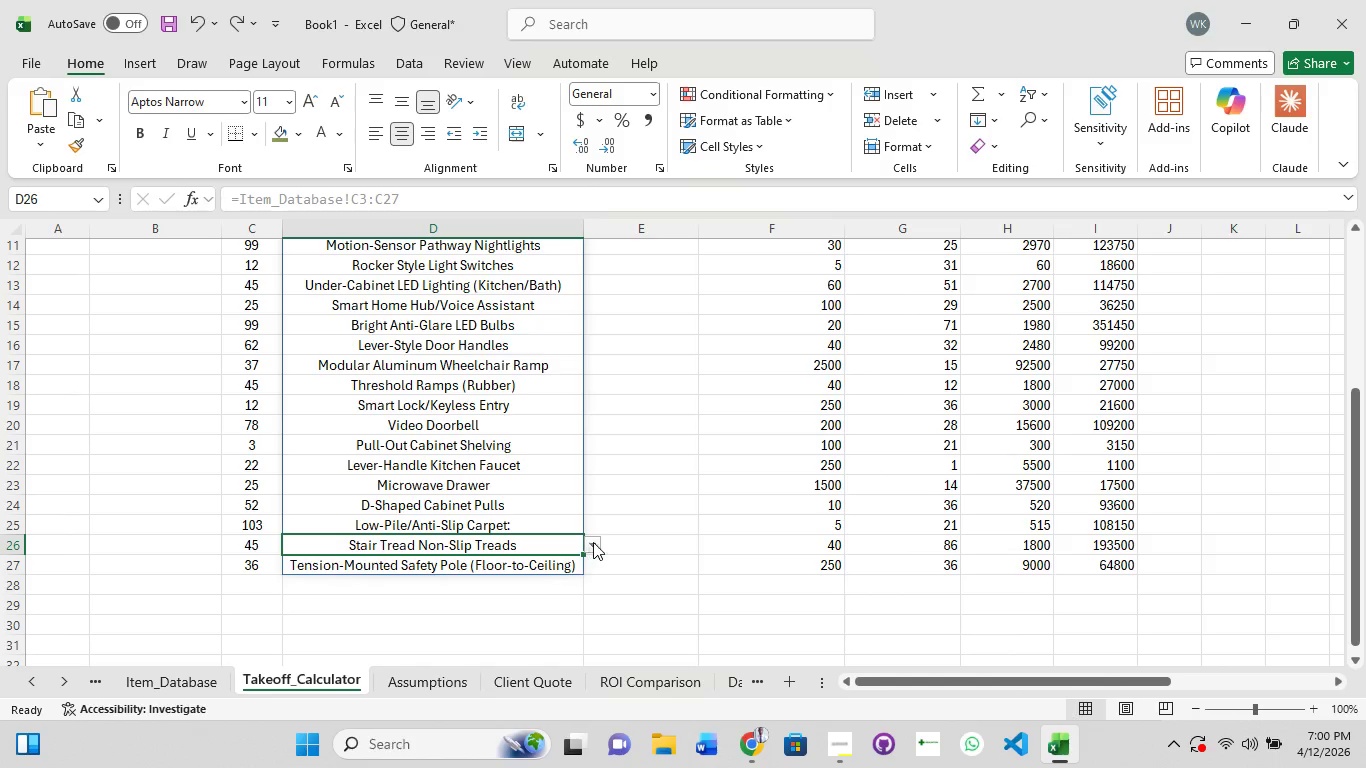 
left_click([595, 544])
 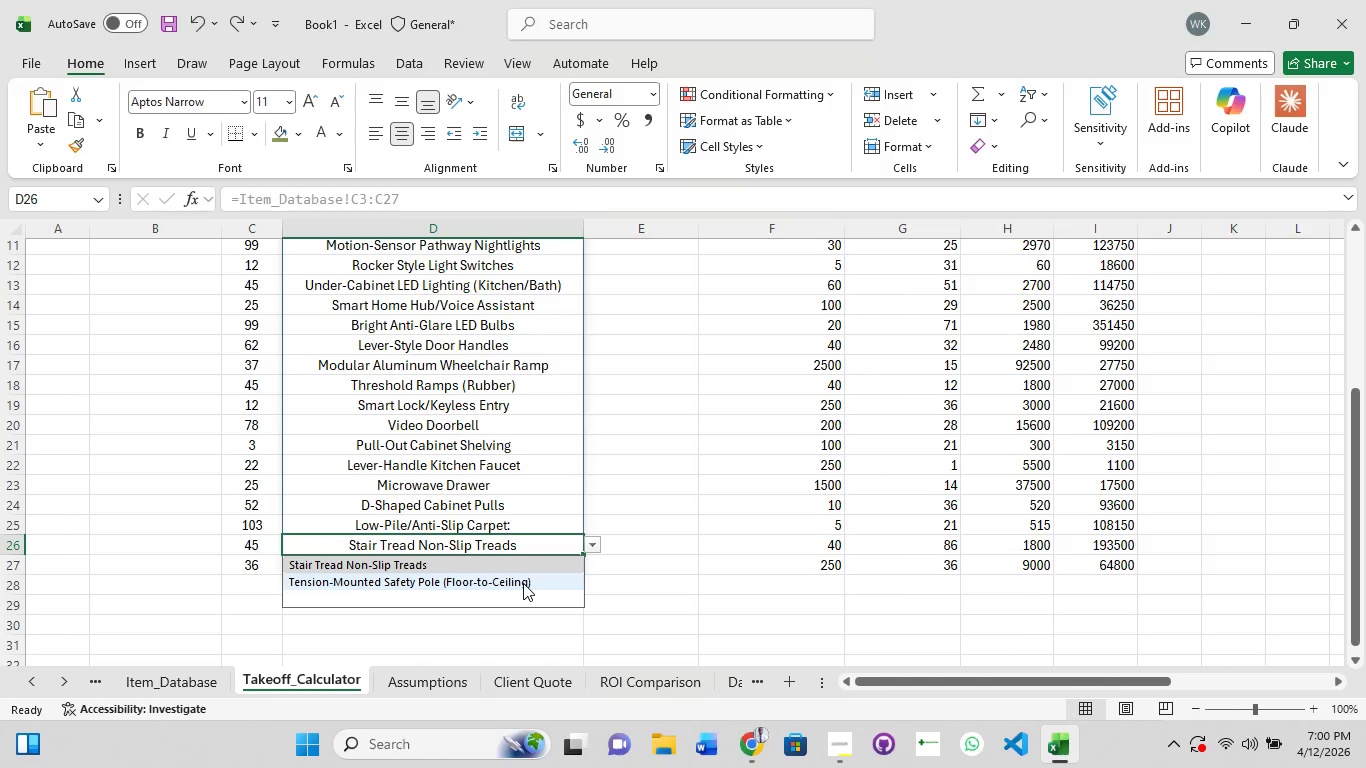 
left_click([523, 583])
 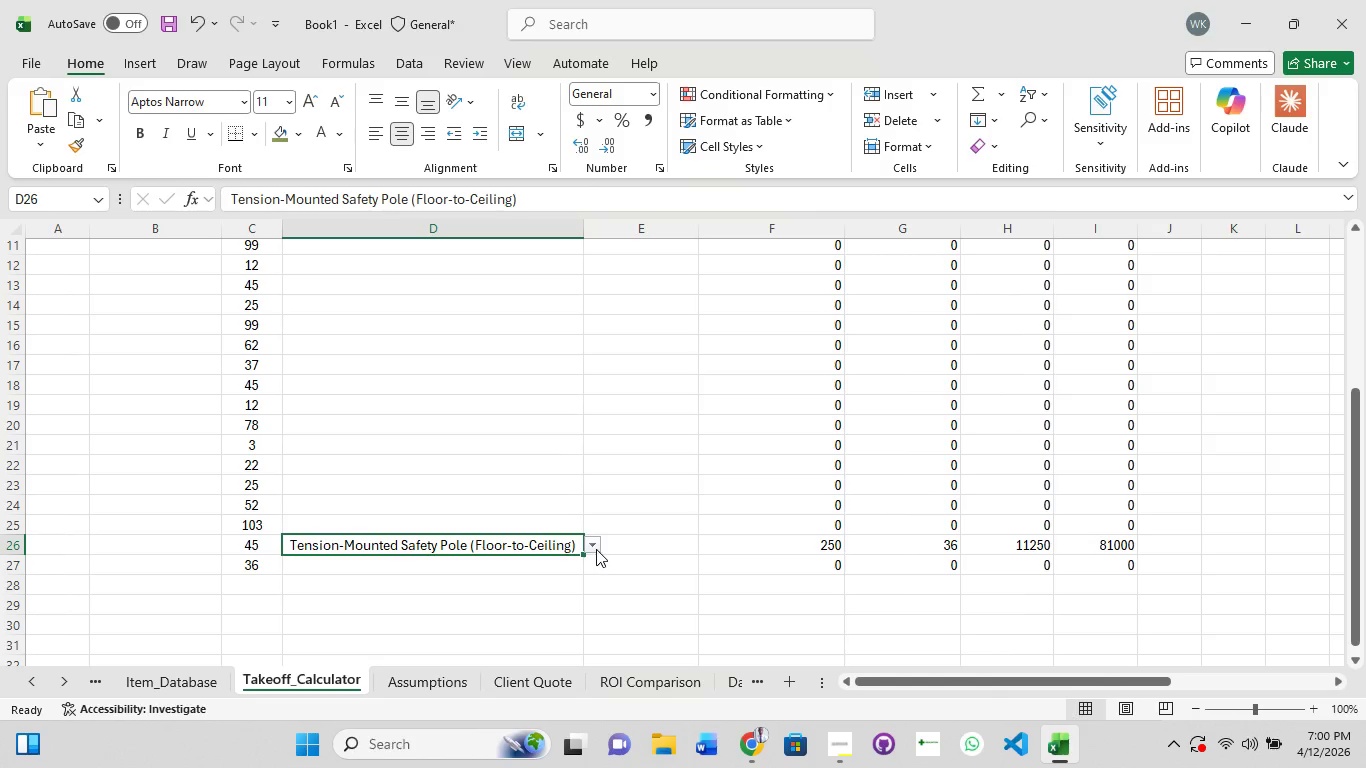 
left_click([596, 549])
 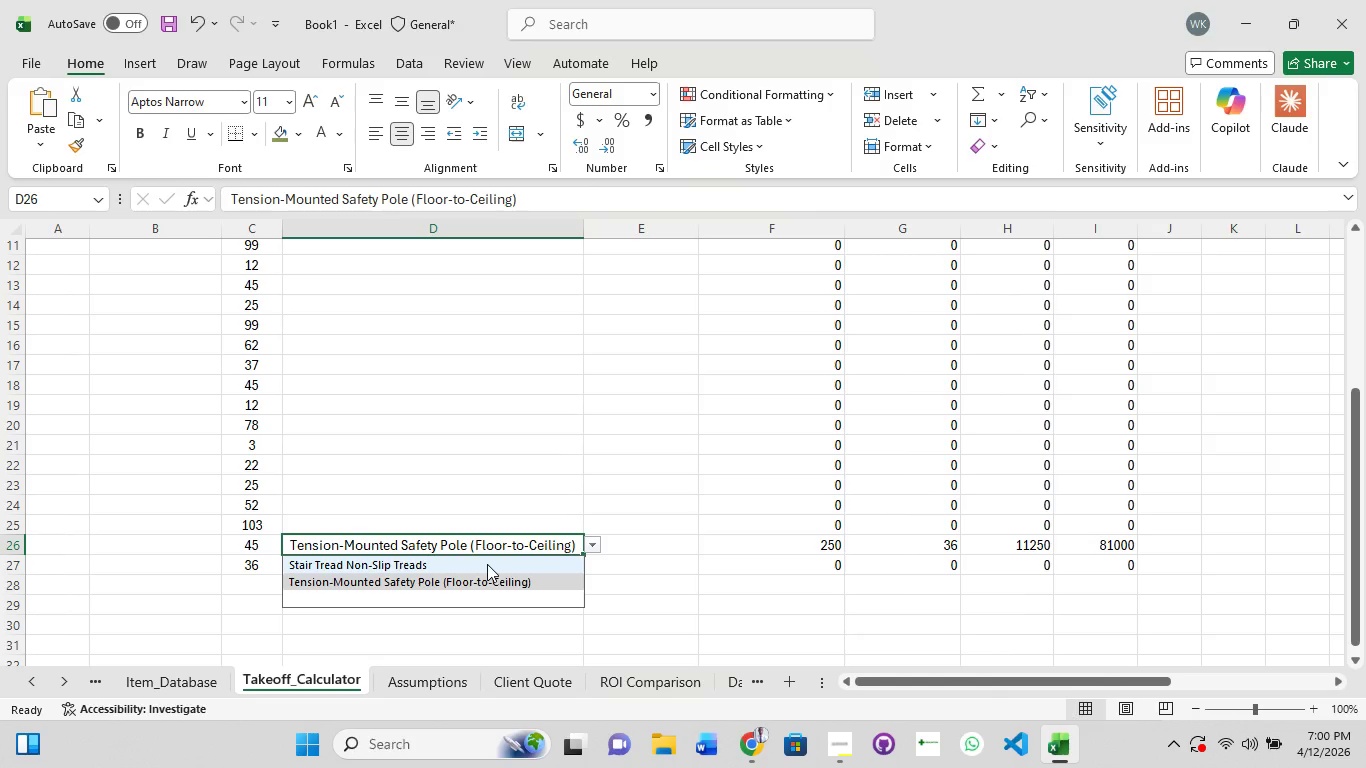 
left_click([486, 565])
 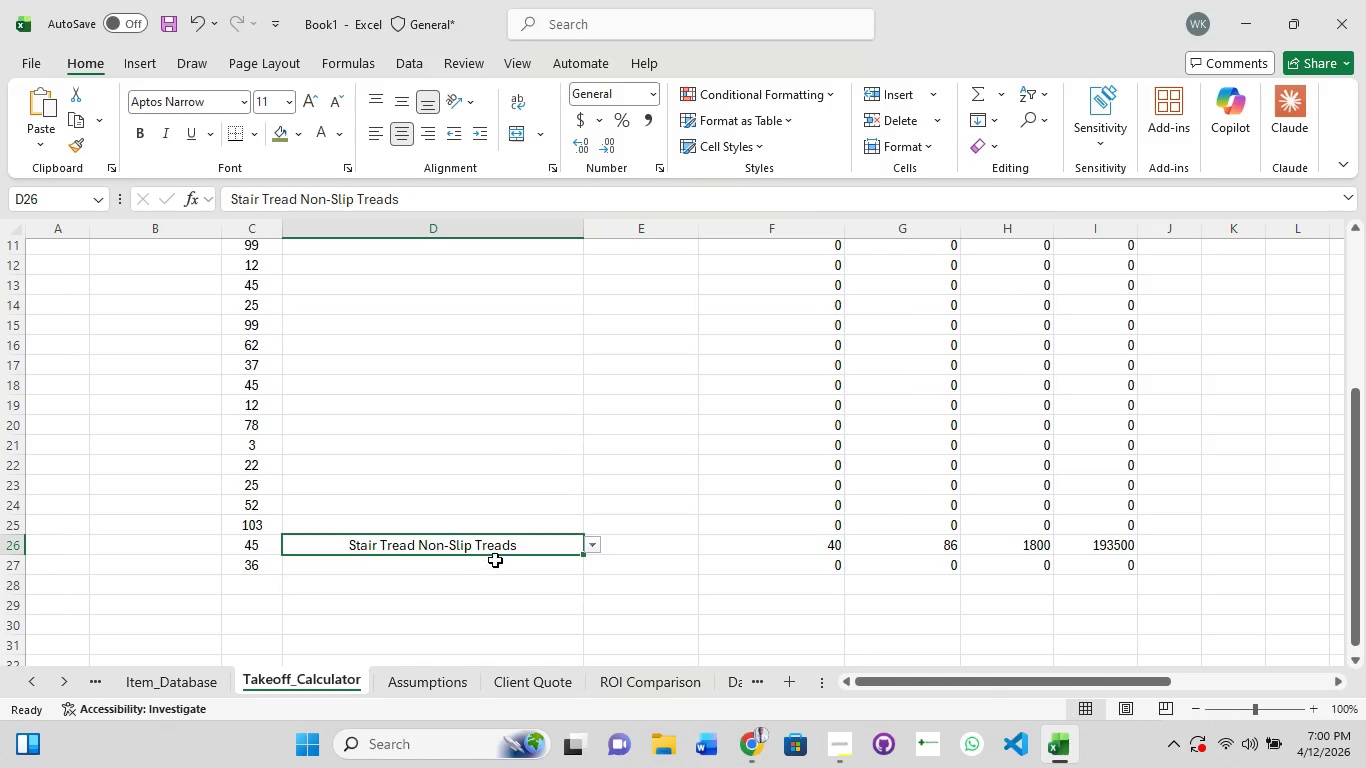 
key(Control+Z)
 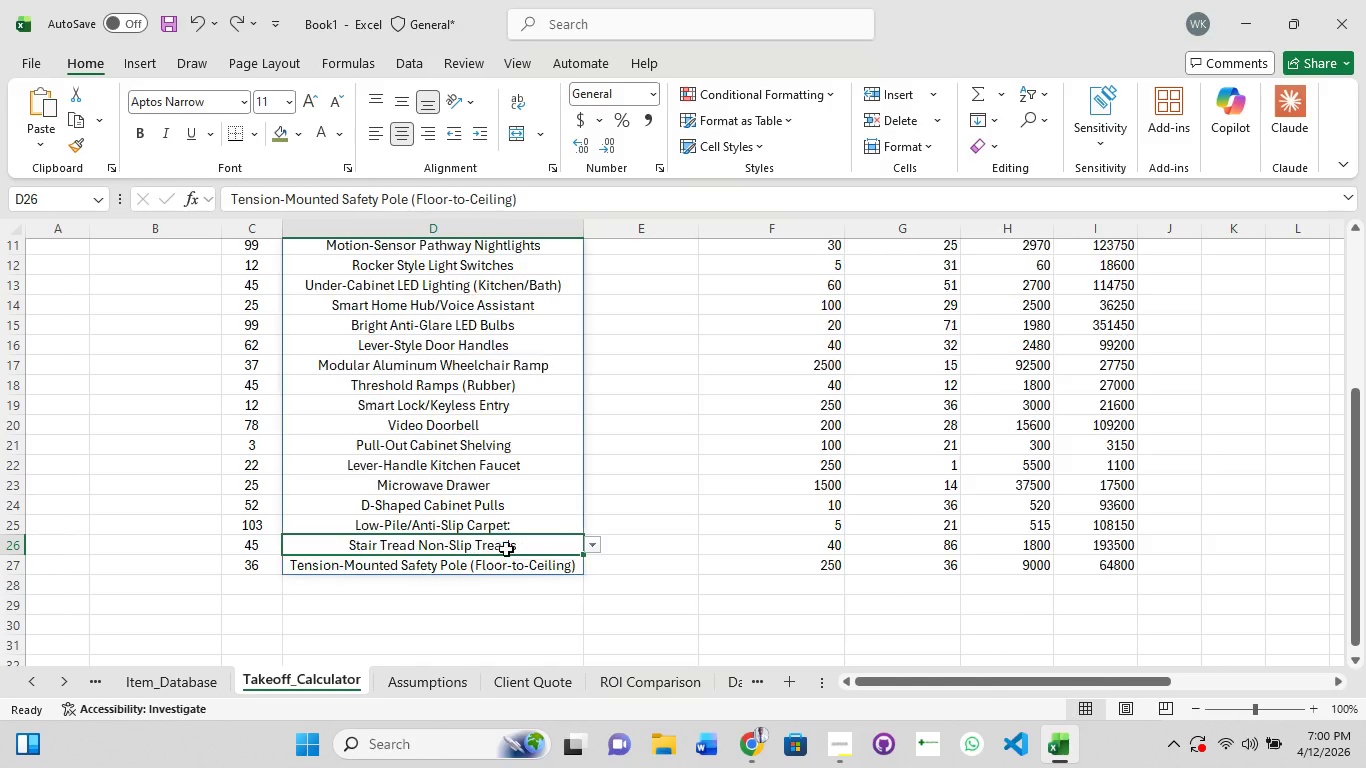 
key(Control+Z)
 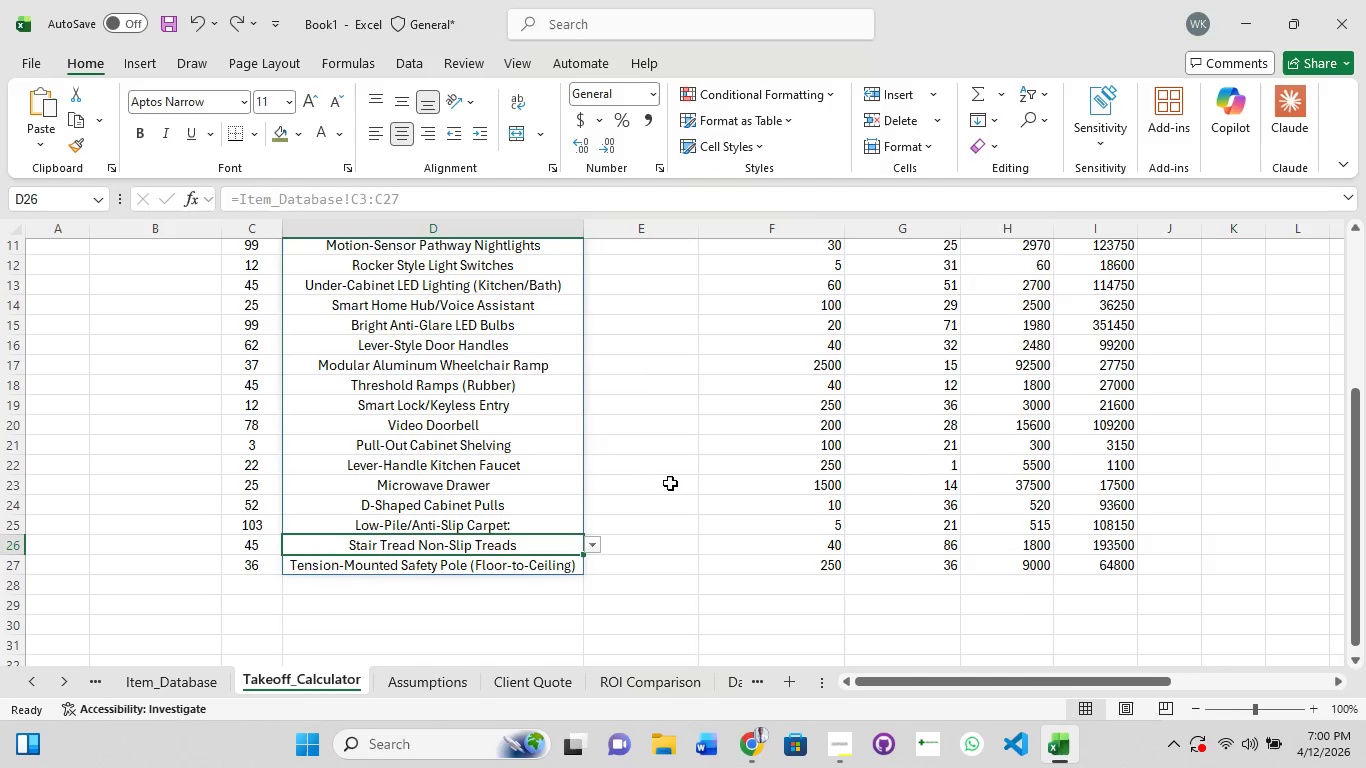 
left_click([674, 482])
 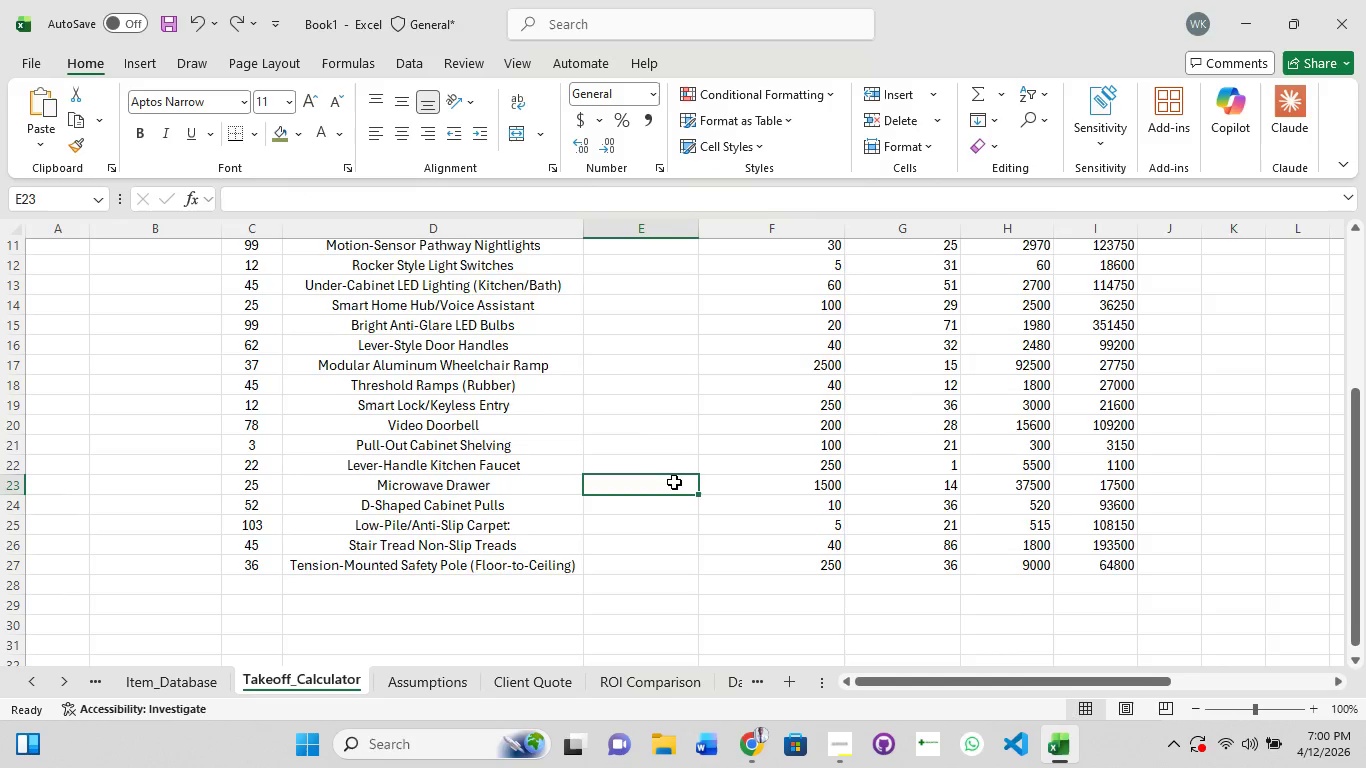 
scroll: coordinate [674, 482], scroll_direction: up, amount: 6.0
 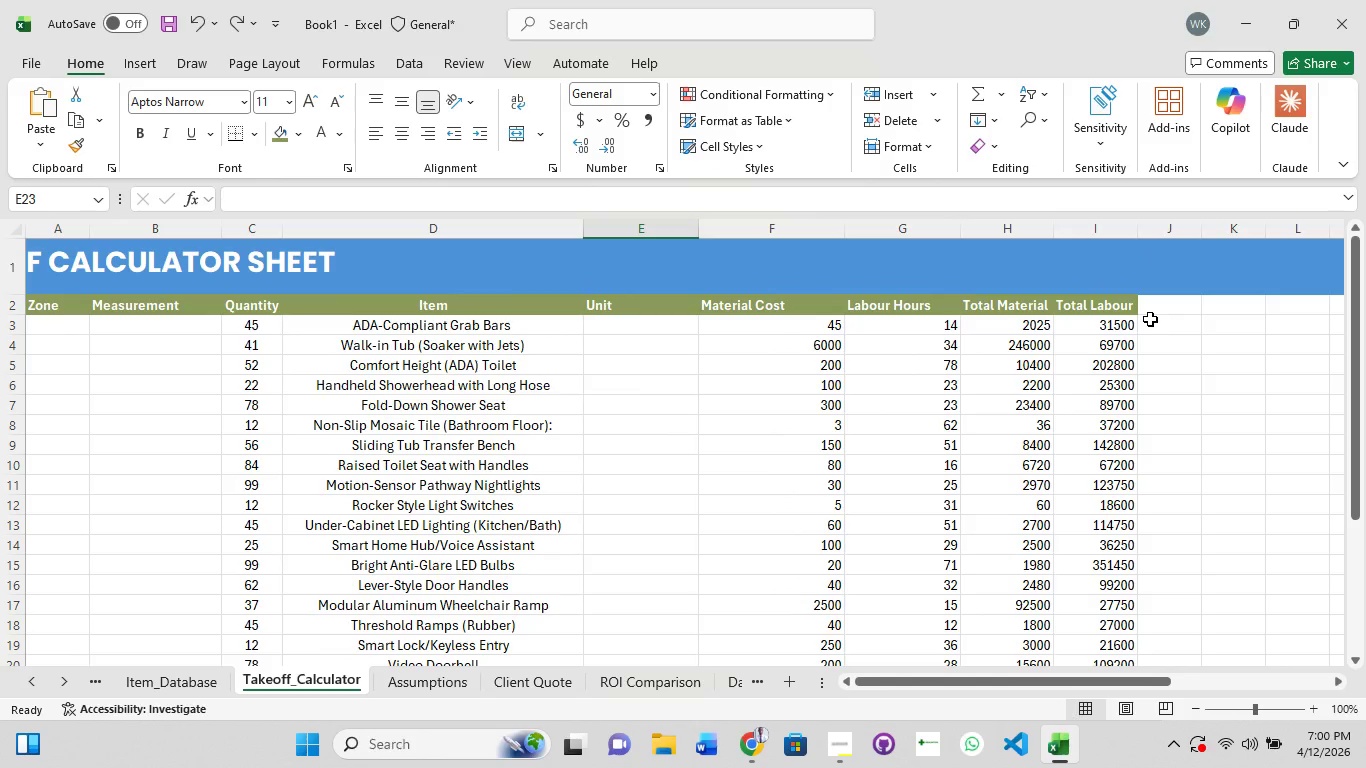 
scroll: coordinate [549, 479], scroll_direction: down, amount: 8.0
 